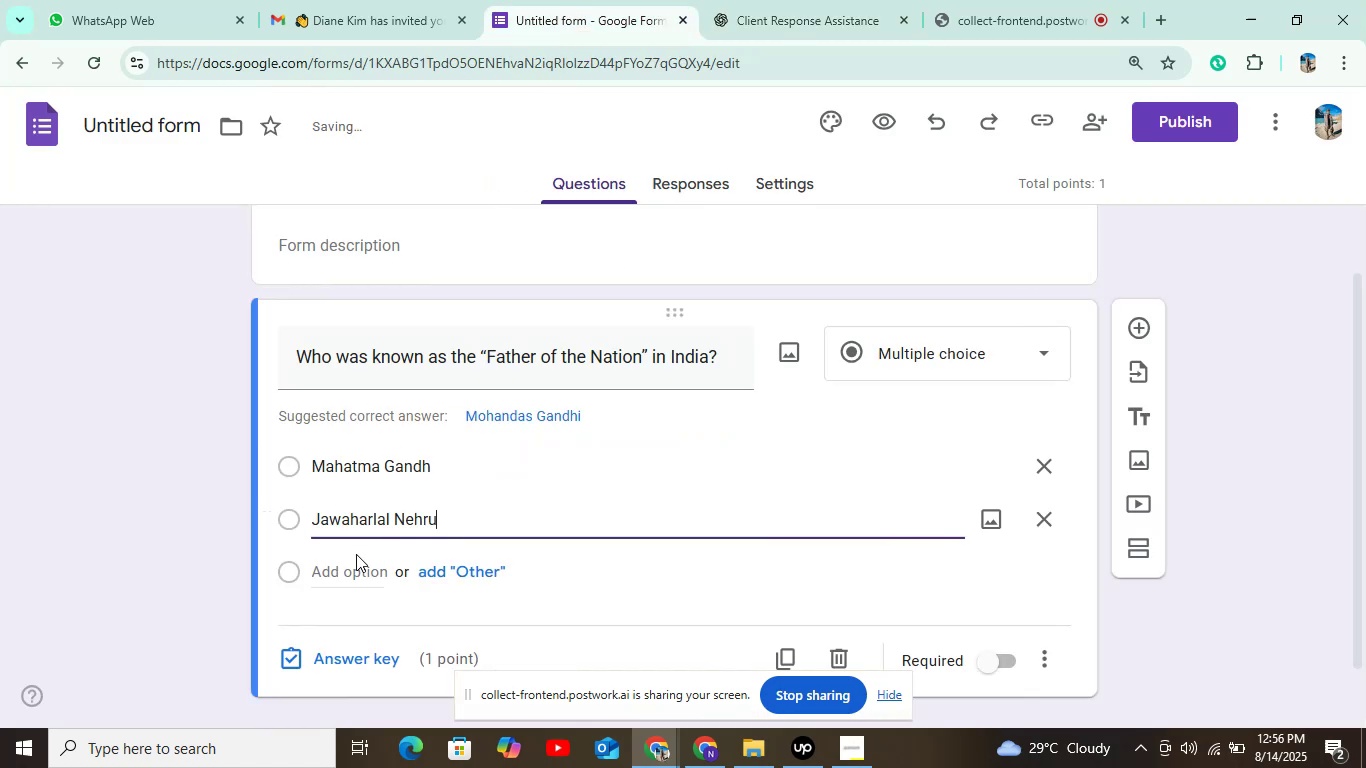 
left_click([356, 555])
 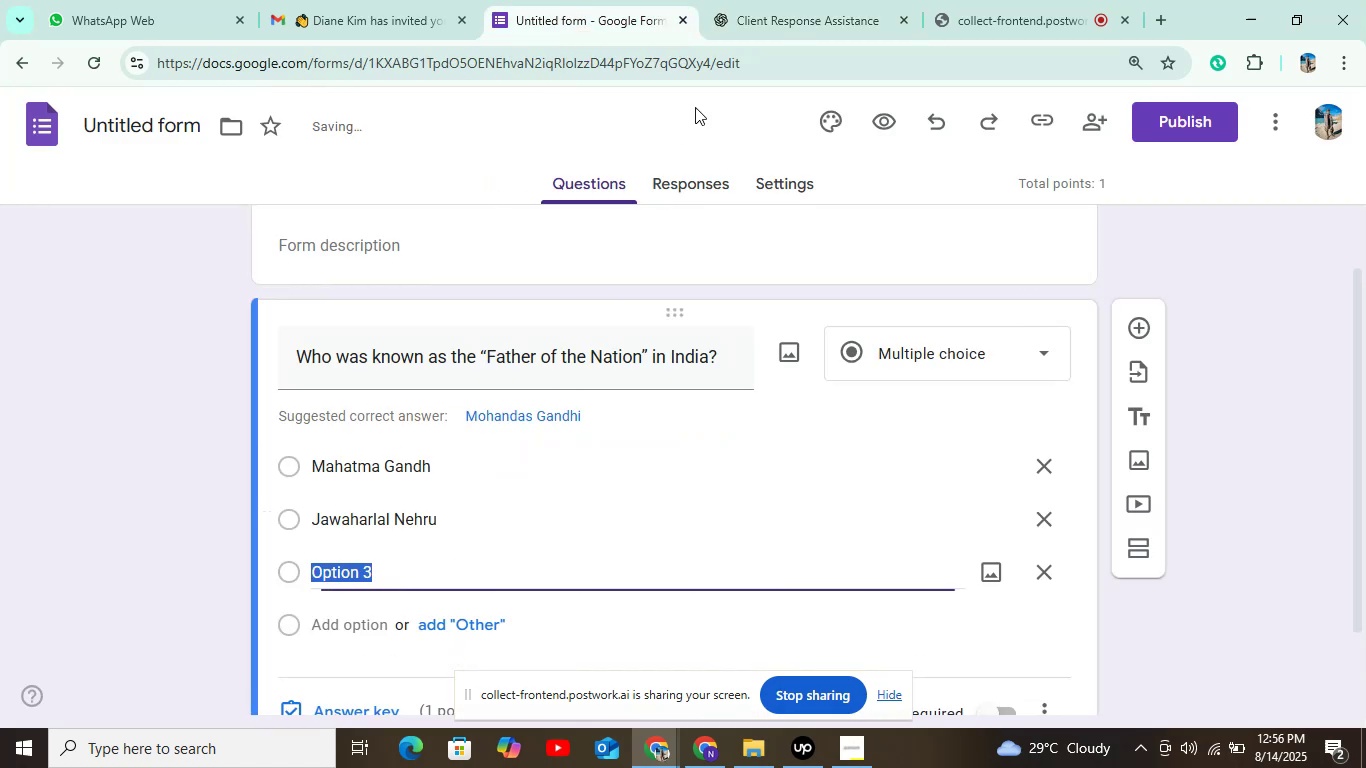 
left_click([783, 31])
 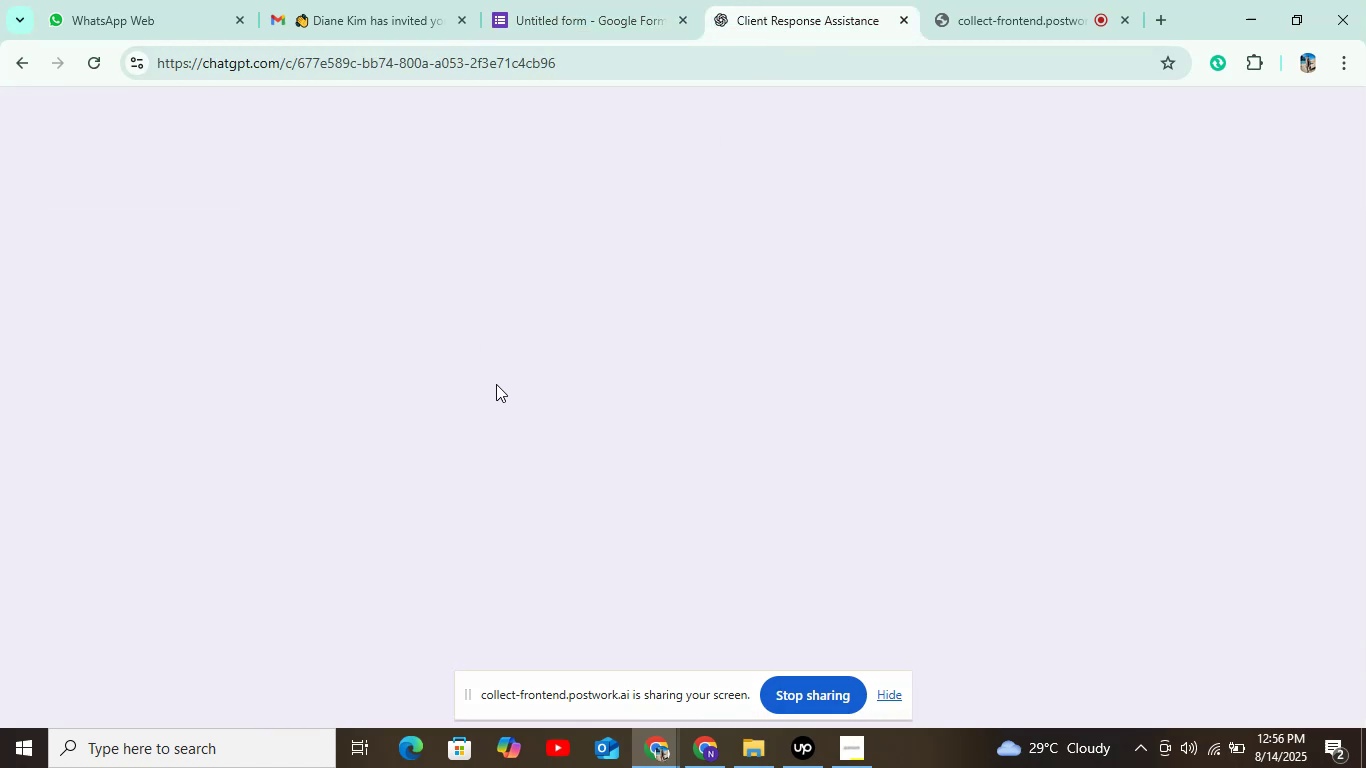 
scroll: coordinate [491, 393], scroll_direction: down, amount: 1.0
 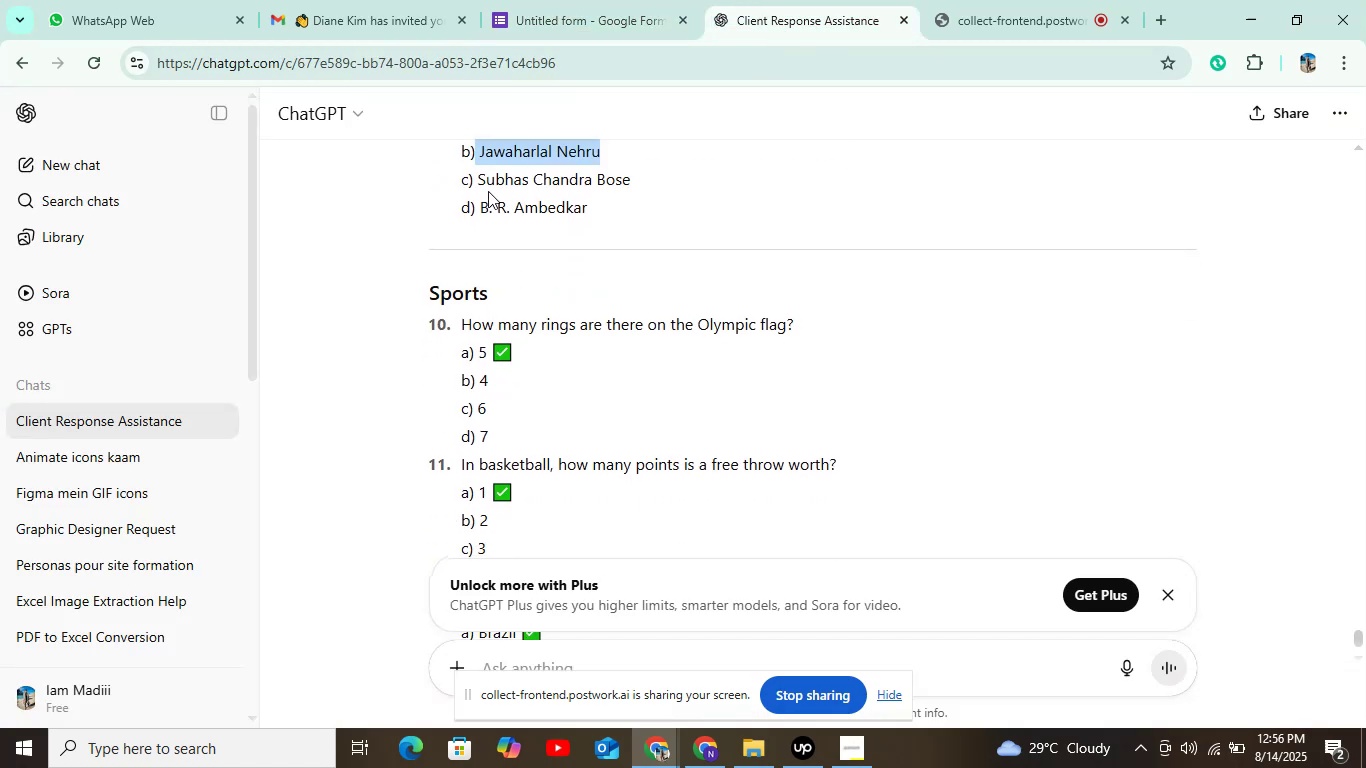 
left_click_drag(start_coordinate=[474, 182], to_coordinate=[662, 172])
 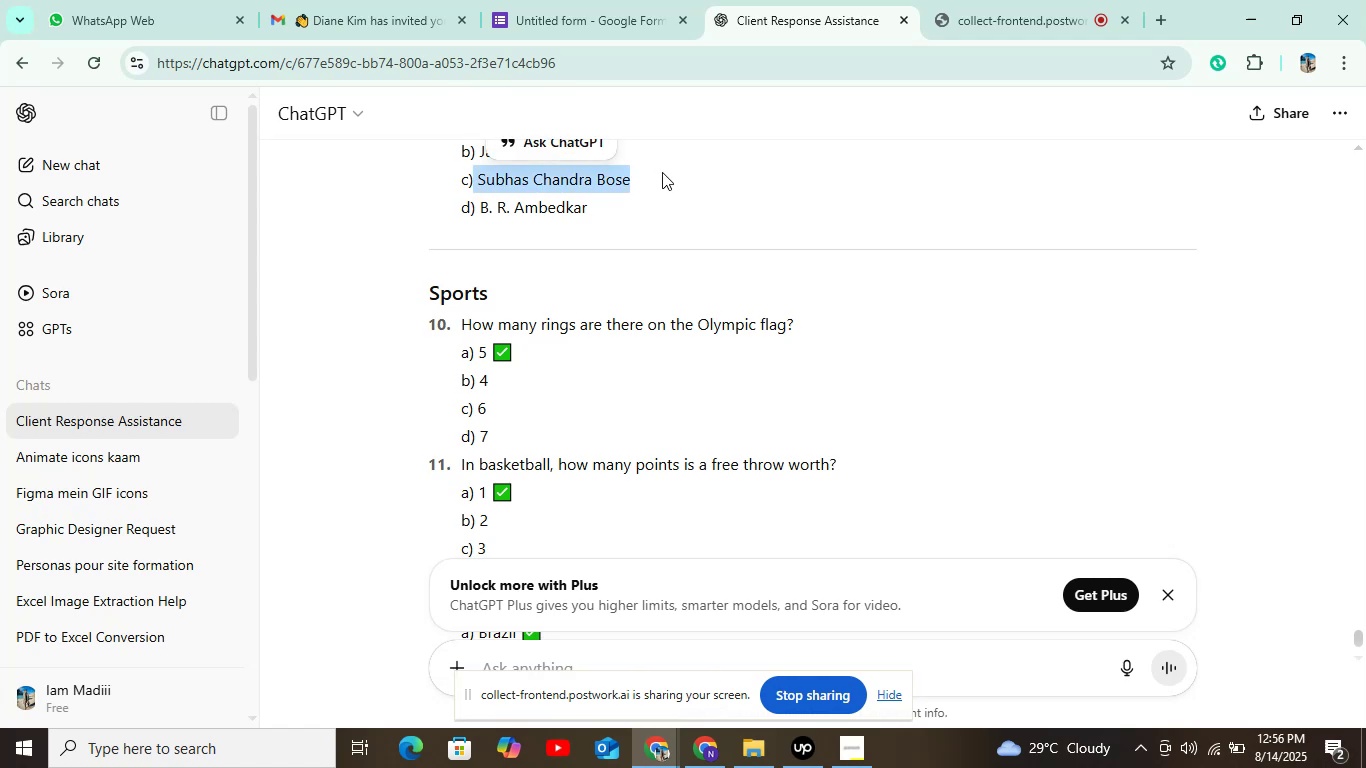 
key(Control+C)
 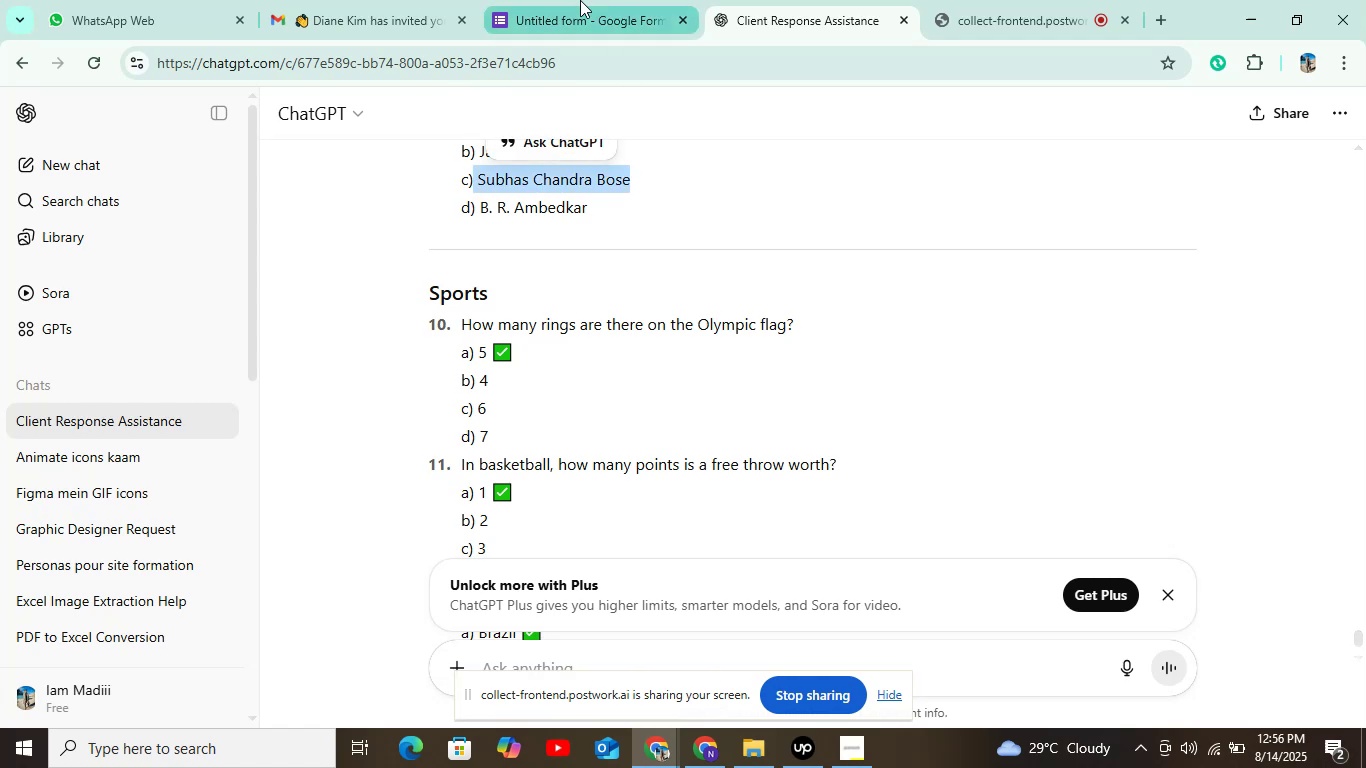 
left_click([574, 3])
 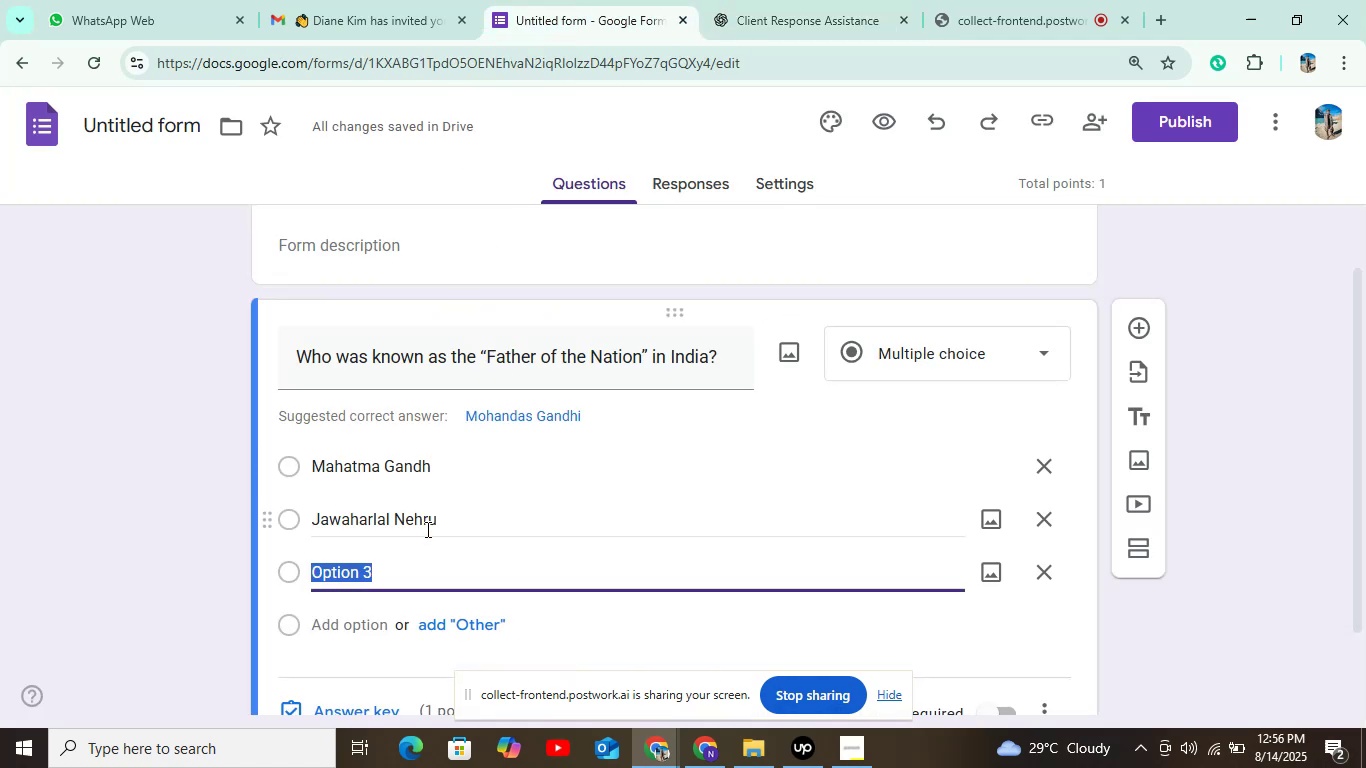 
key(Control+V)
 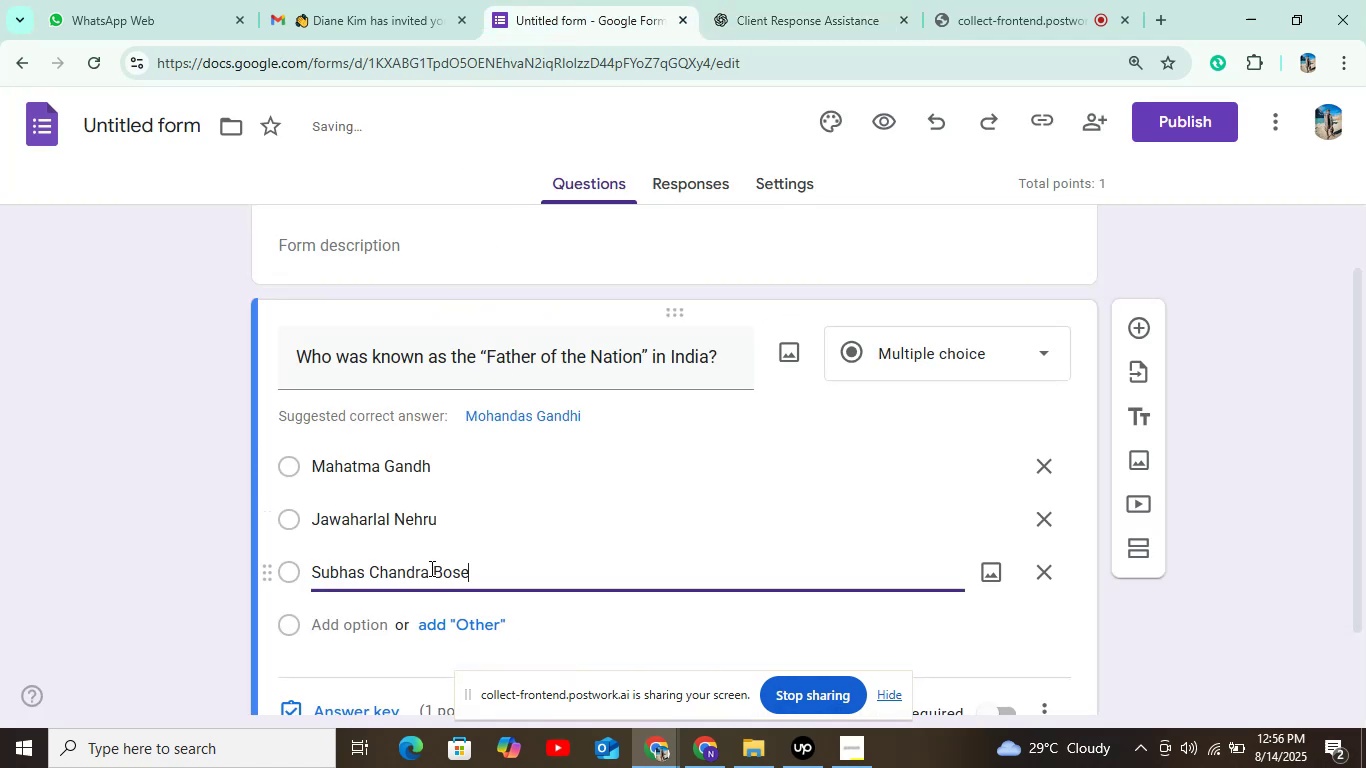 
scroll: coordinate [427, 558], scroll_direction: down, amount: 4.0
 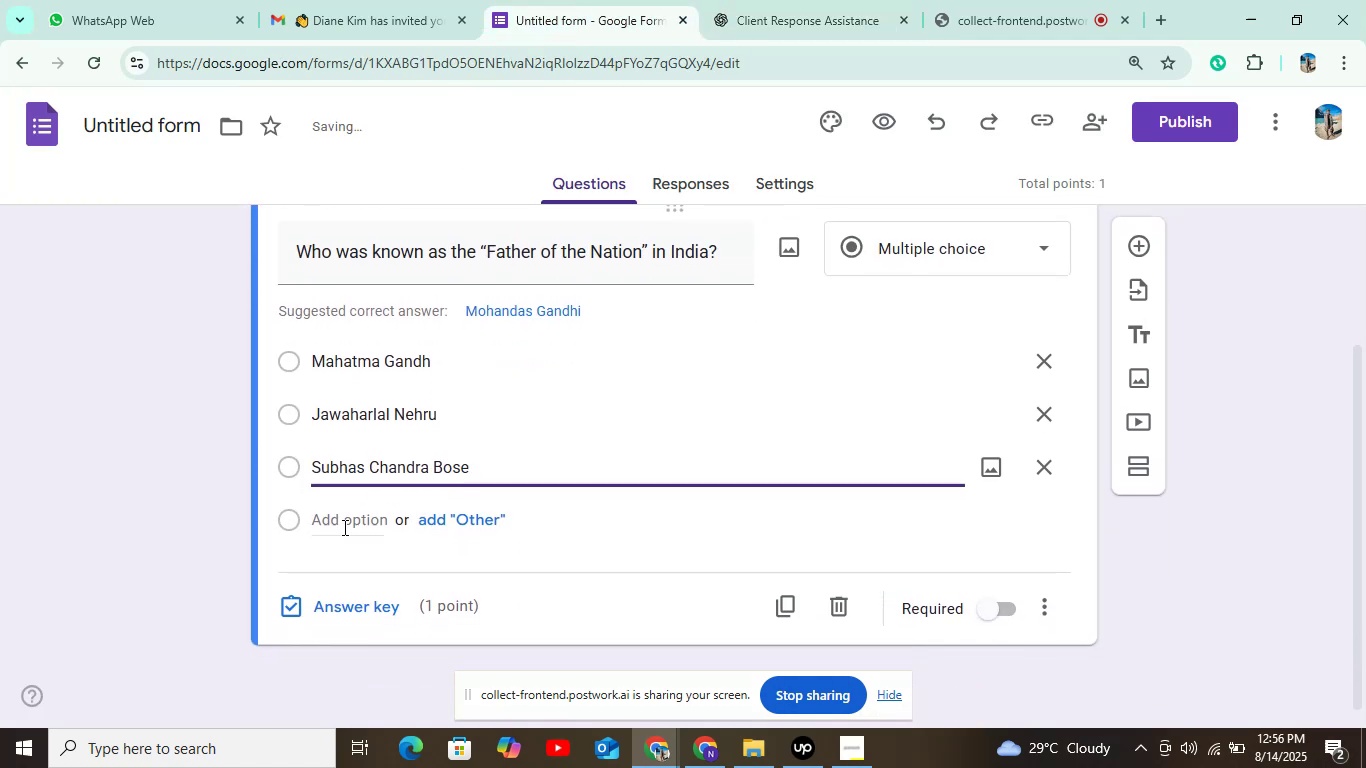 
left_click([340, 520])
 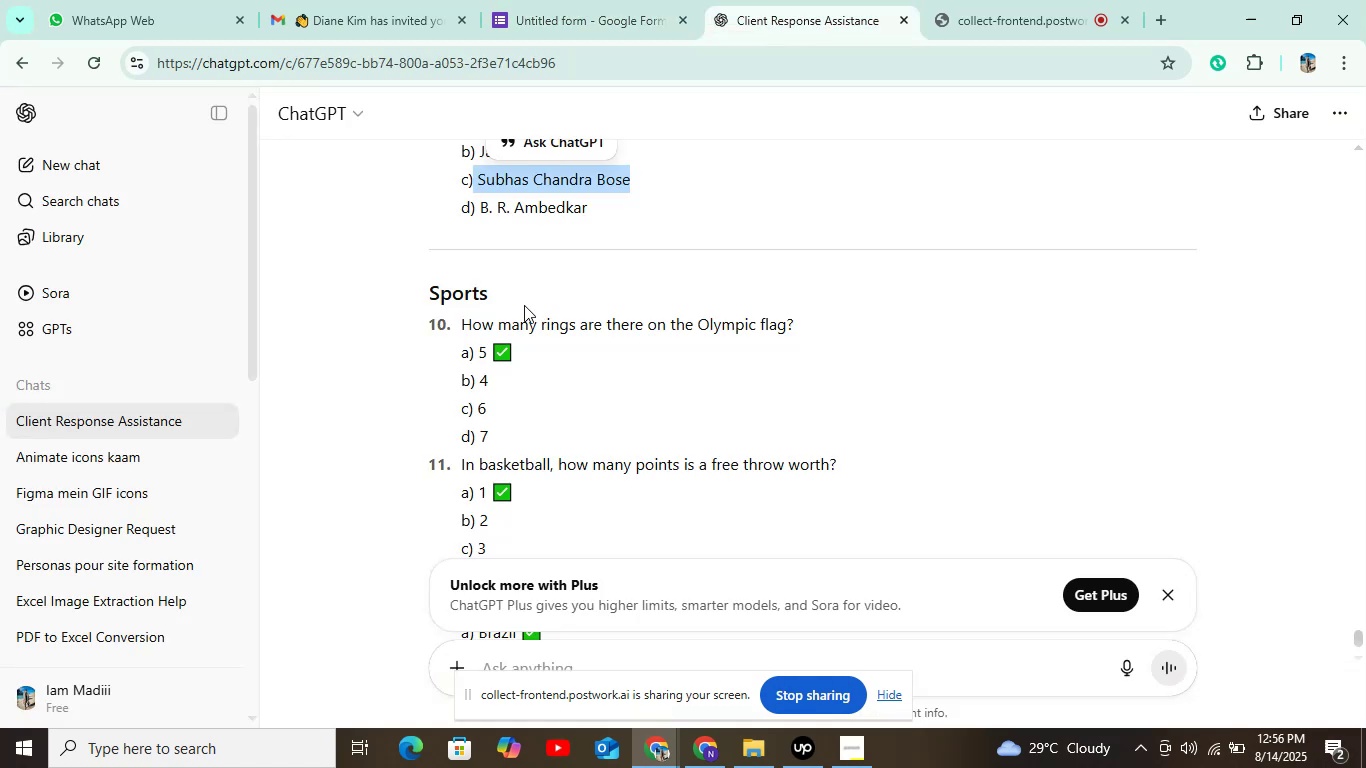 
left_click_drag(start_coordinate=[478, 206], to_coordinate=[602, 206])
 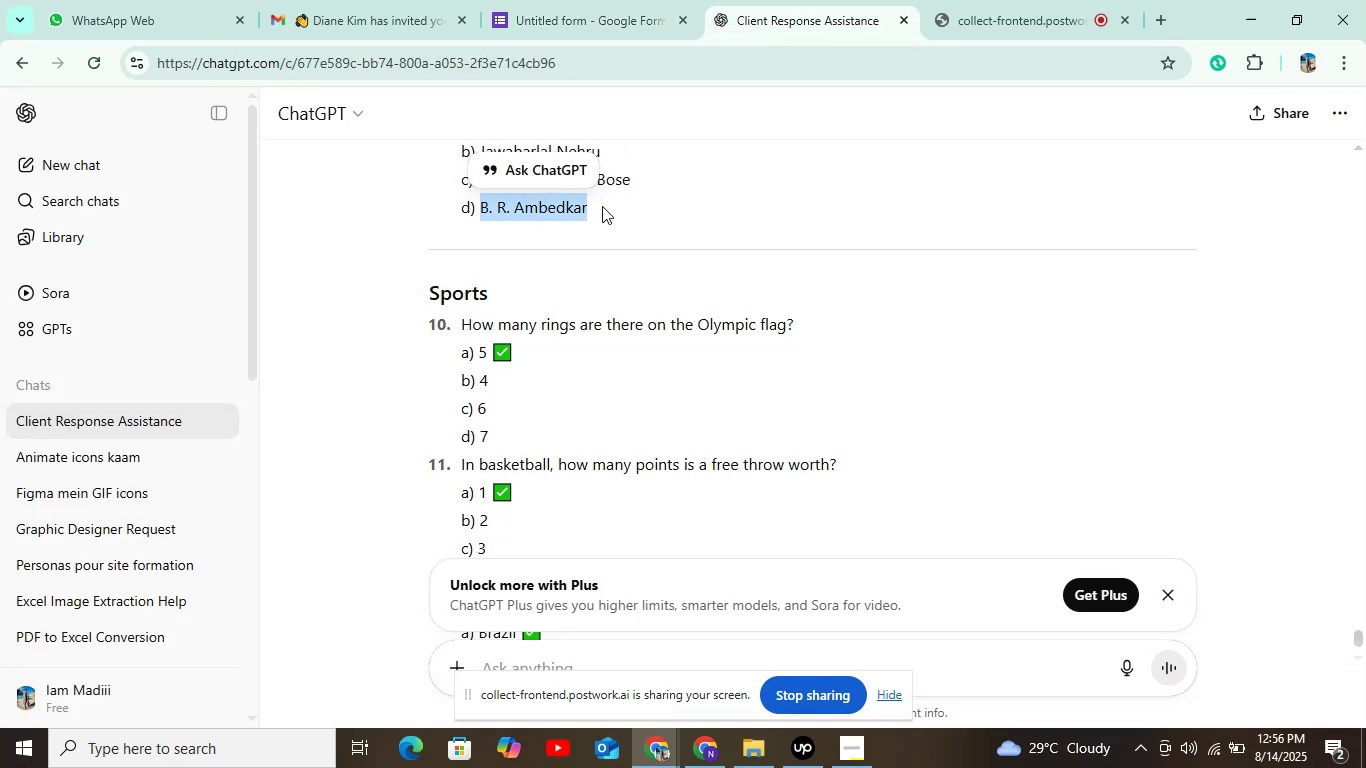 
key(Control+C)
 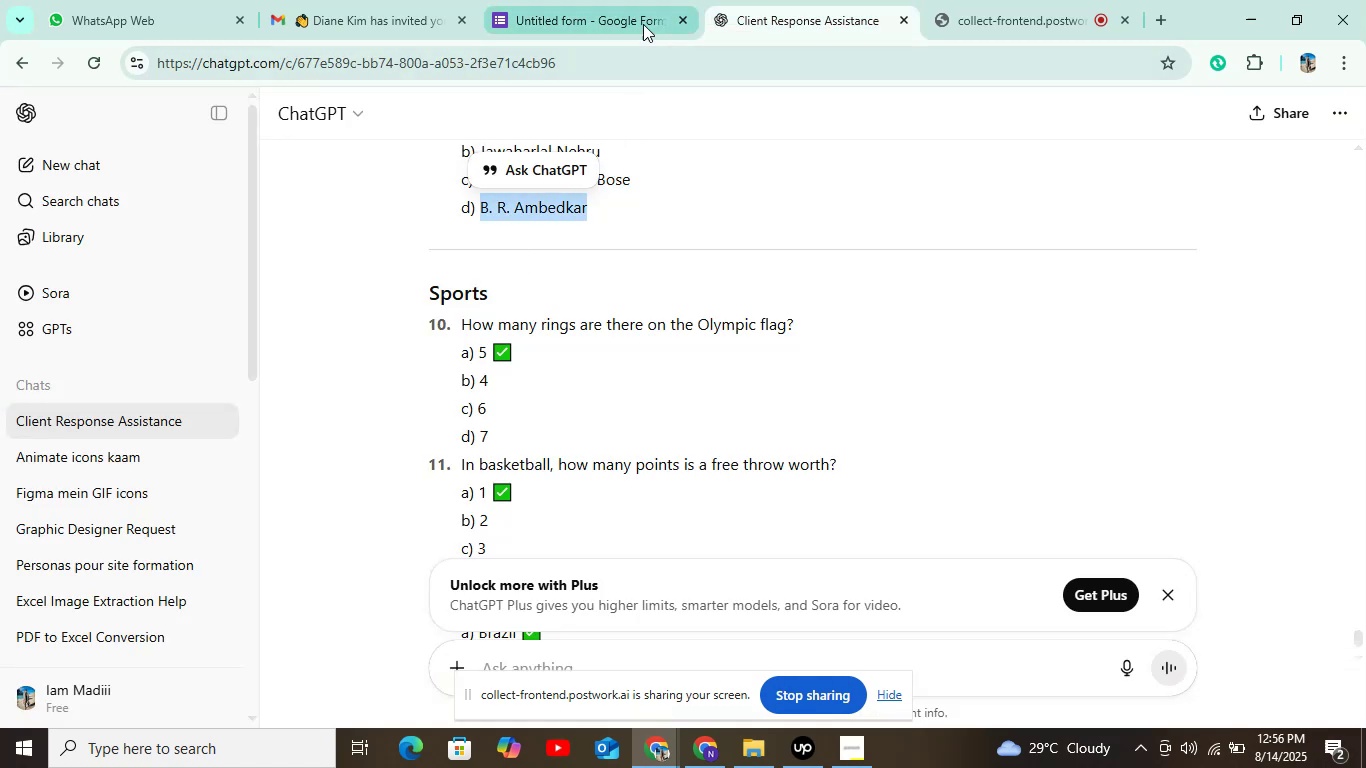 
left_click([612, 19])
 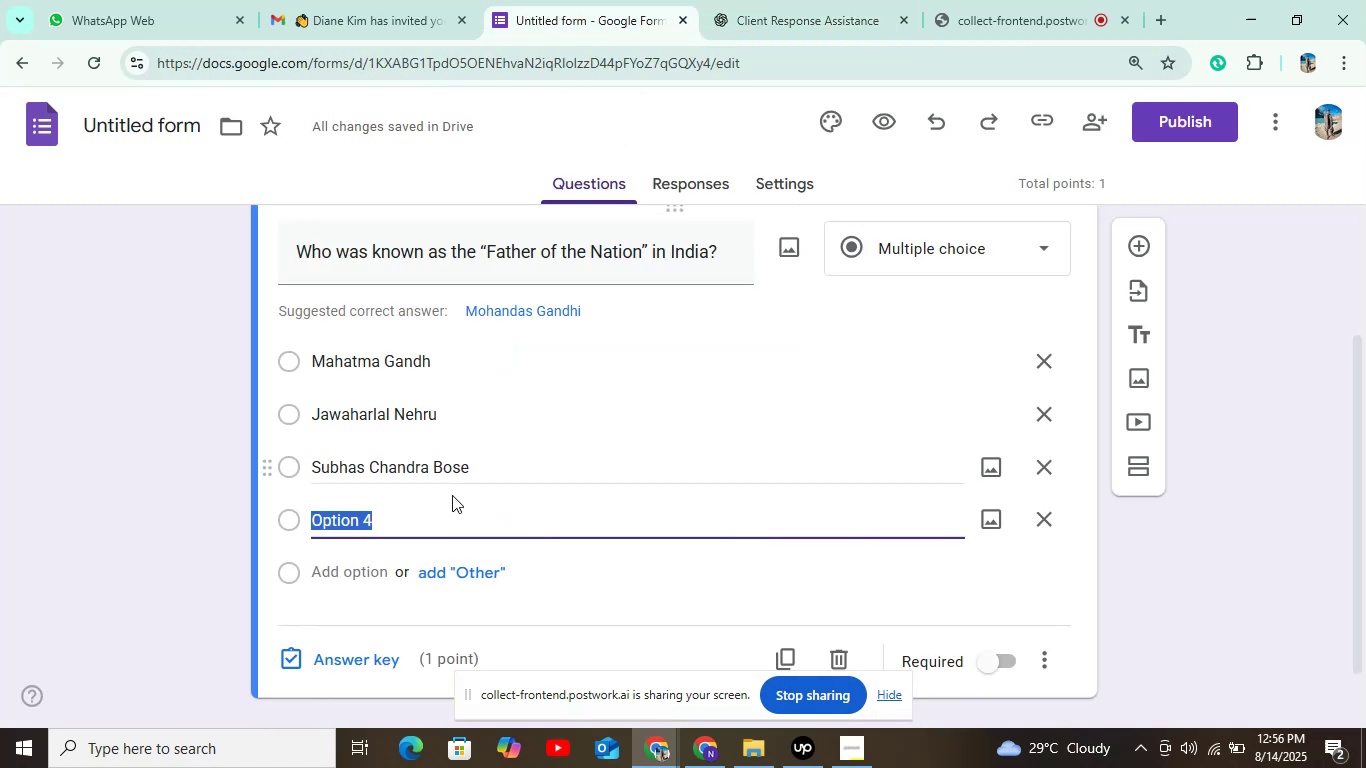 
key(Control+V)
 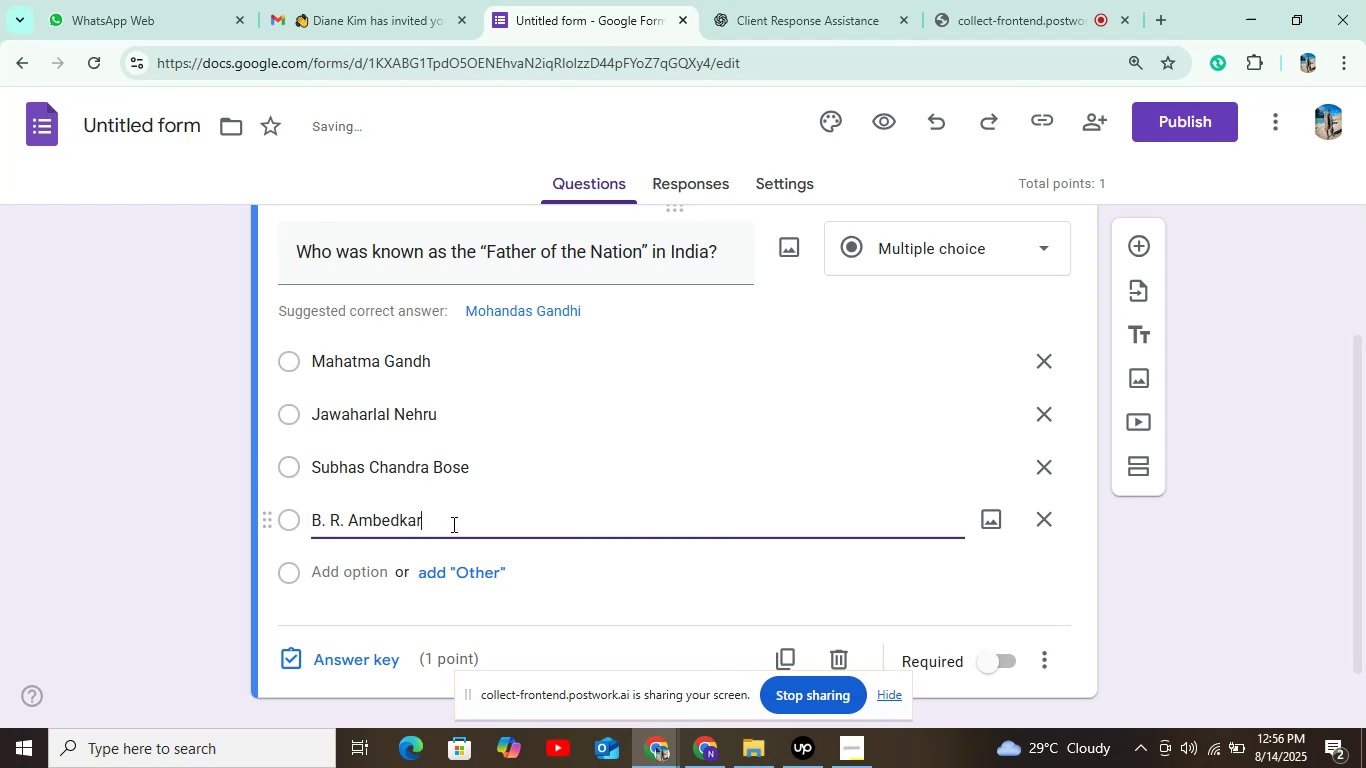 
scroll: coordinate [437, 546], scroll_direction: down, amount: 3.0
 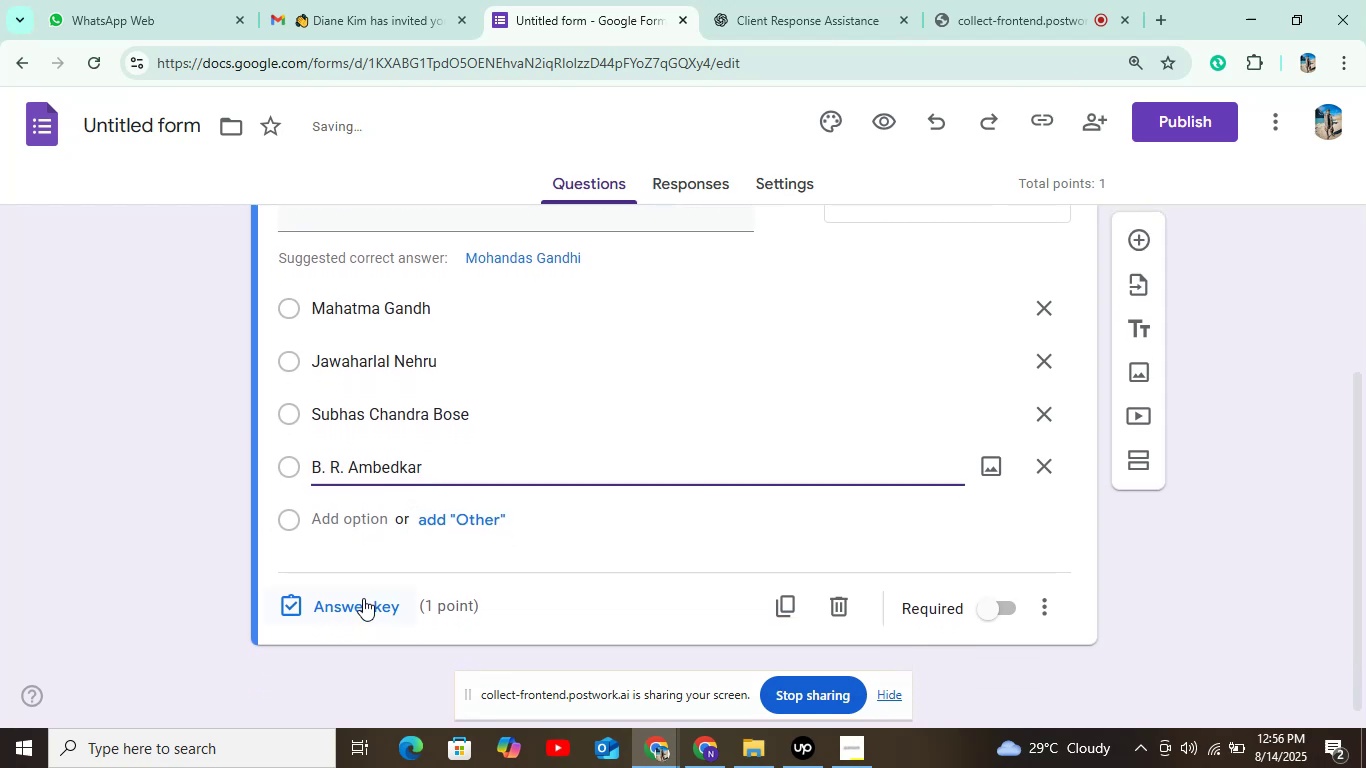 
left_click([364, 604])
 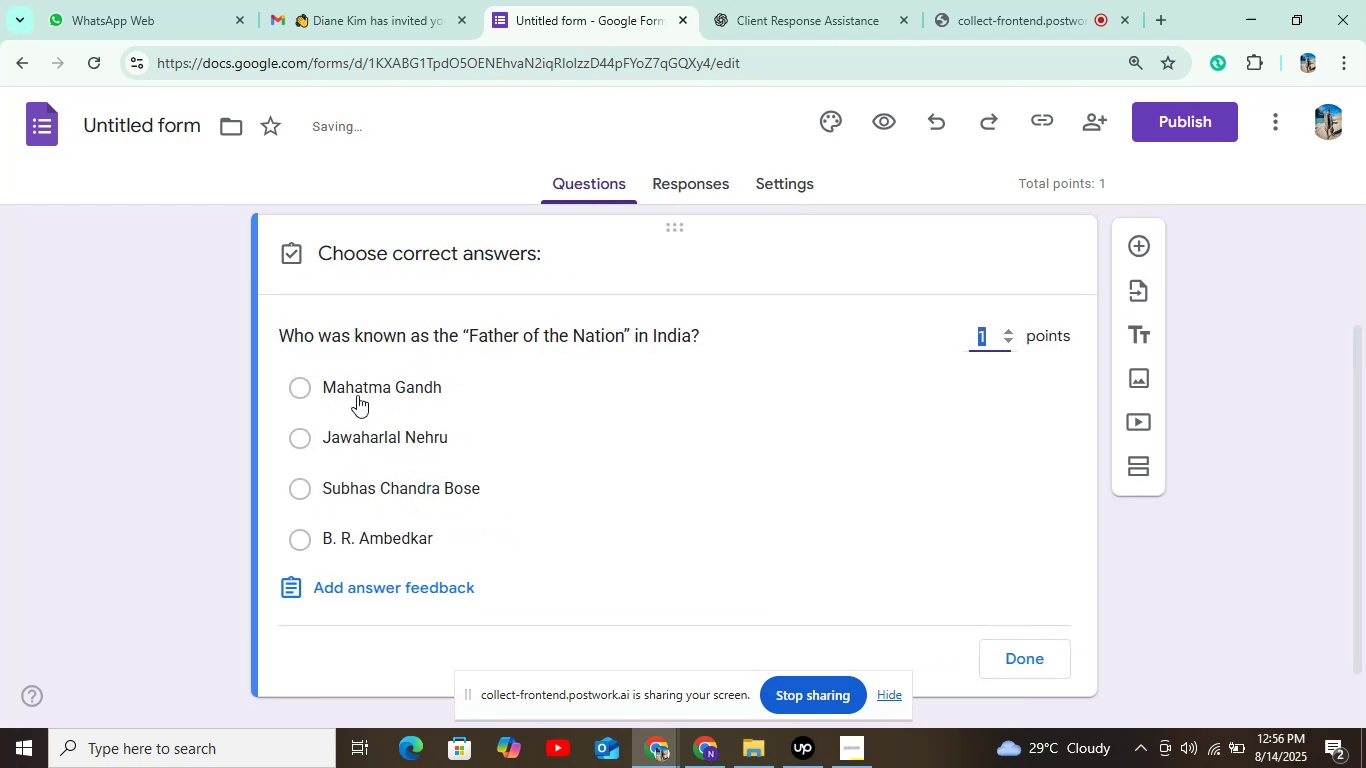 
left_click([357, 395])
 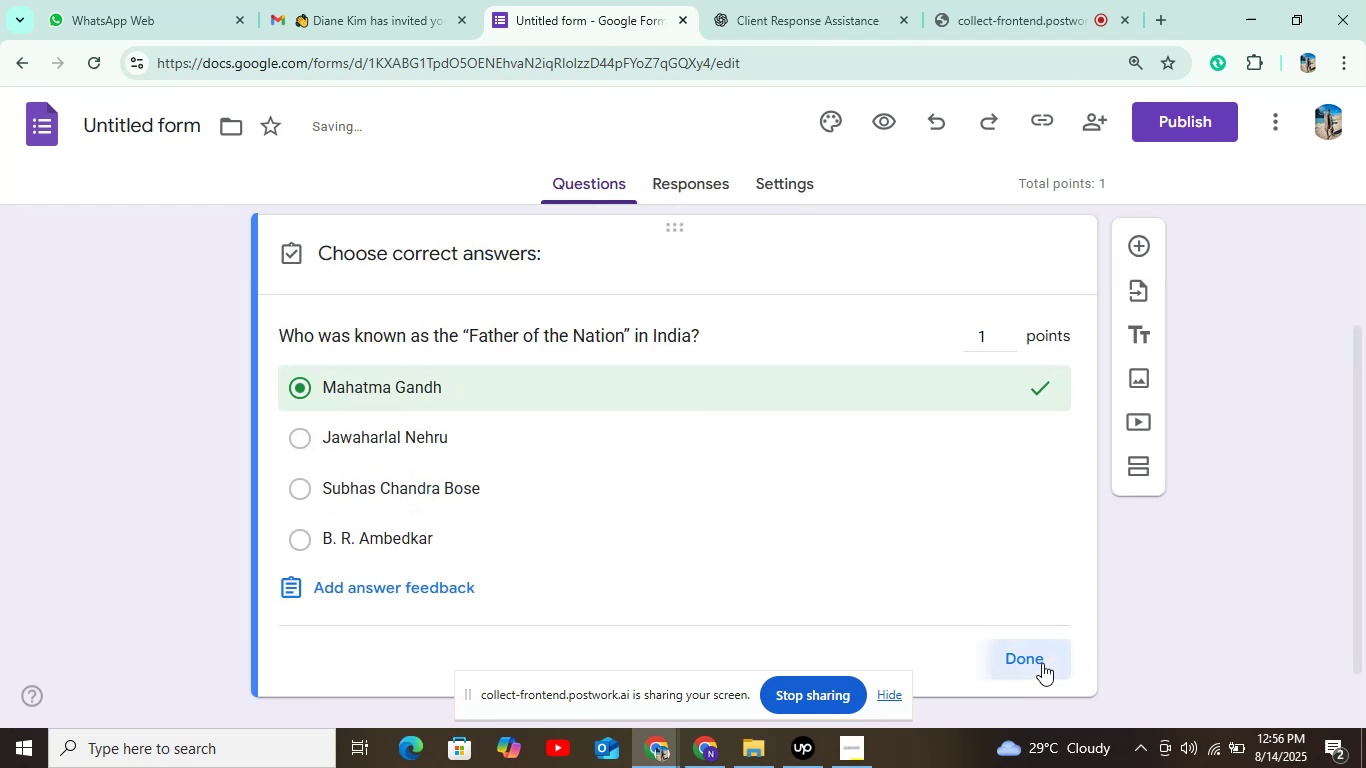 
scroll: coordinate [985, 582], scroll_direction: down, amount: 3.0
 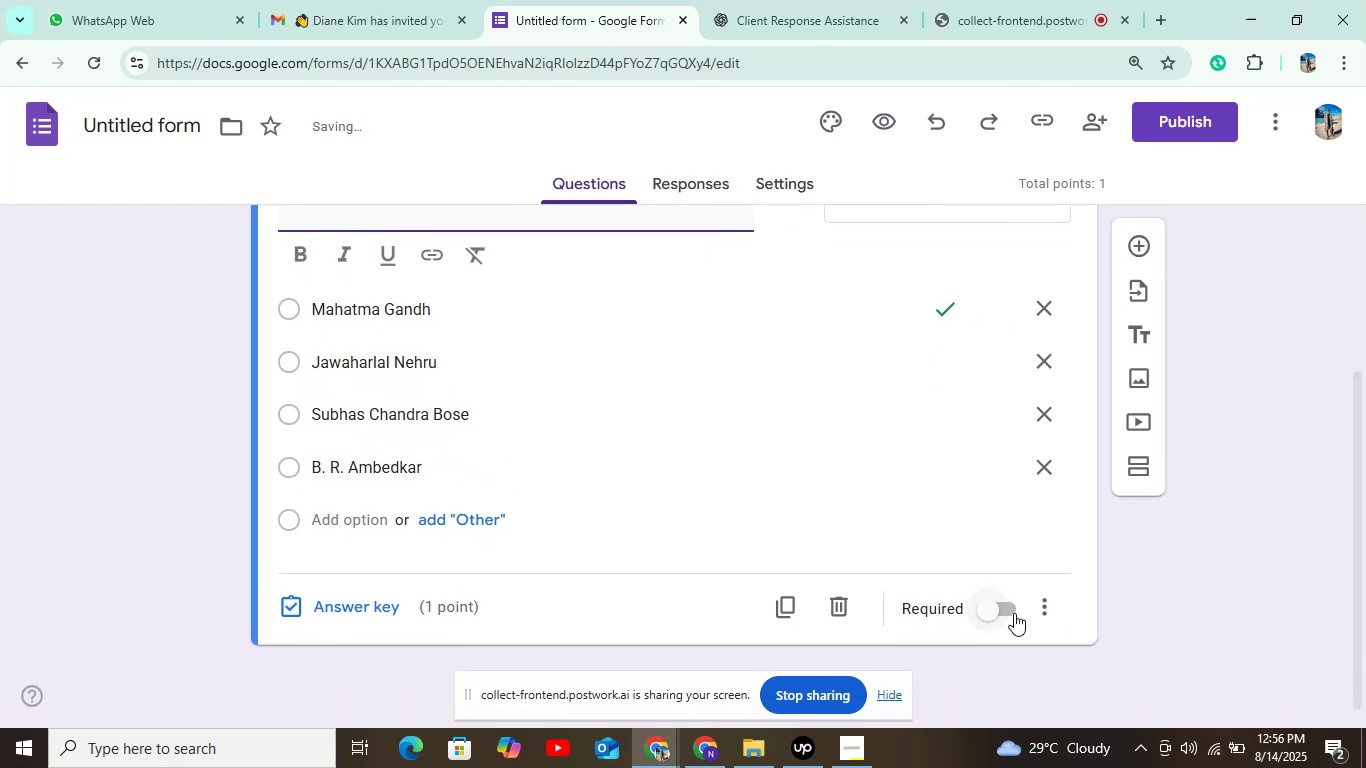 
left_click([1014, 613])
 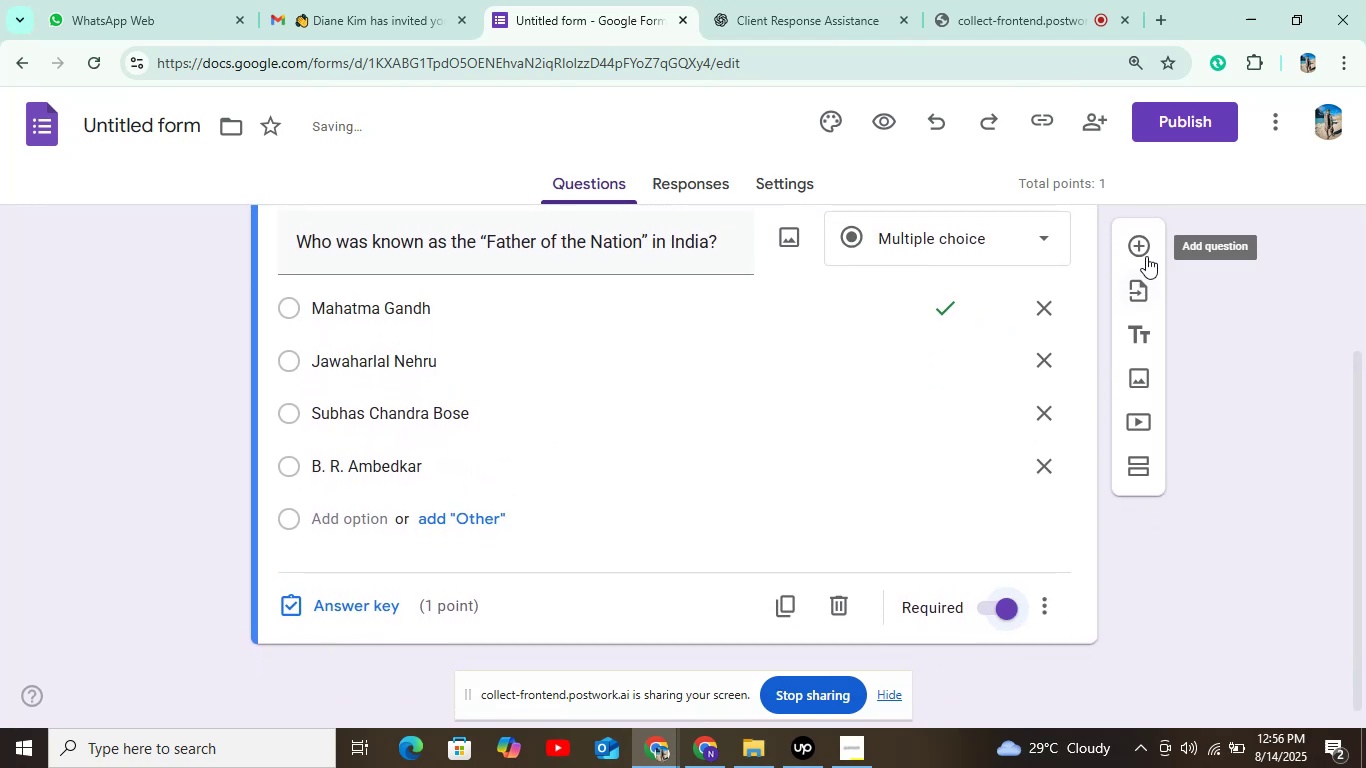 
left_click([1146, 254])
 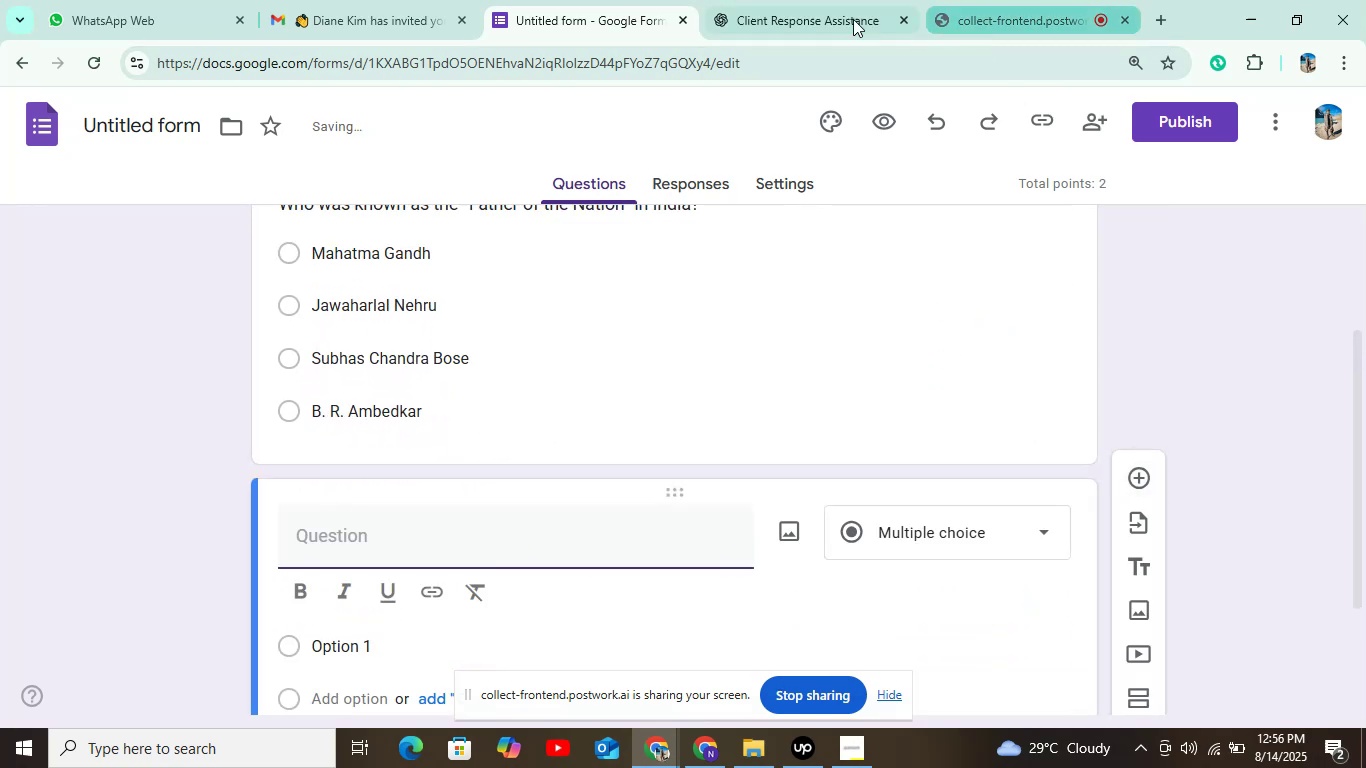 
left_click([814, 14])
 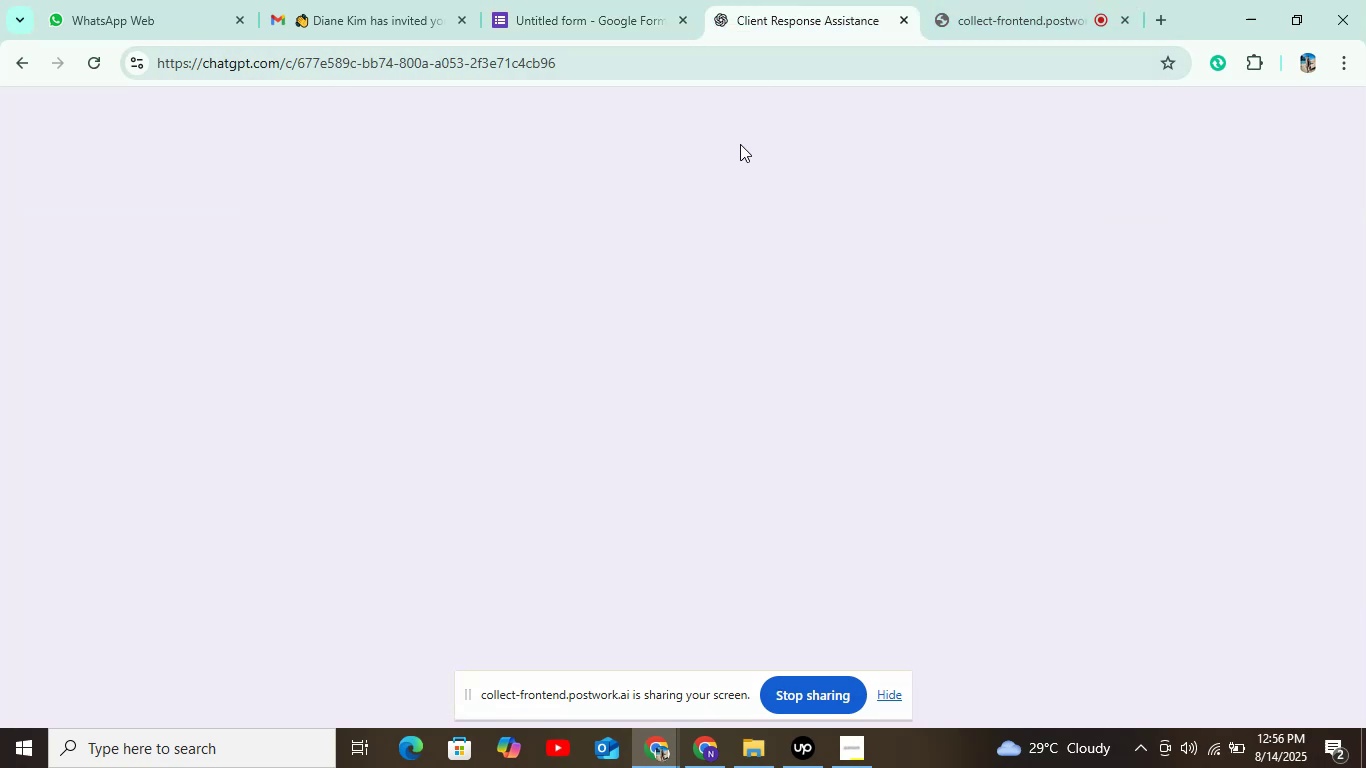 
scroll: coordinate [743, 145], scroll_direction: down, amount: 3.0
 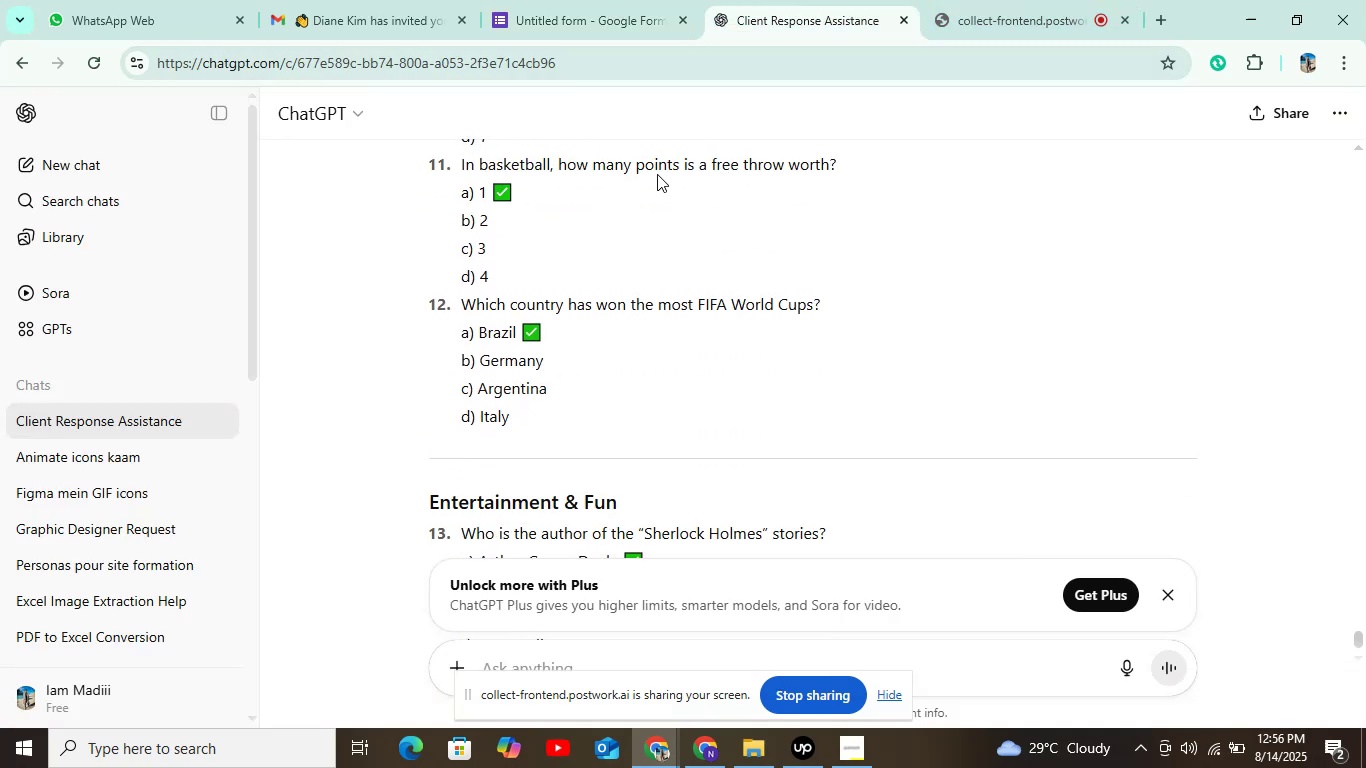 
scroll: coordinate [642, 172], scroll_direction: up, amount: 2.0
 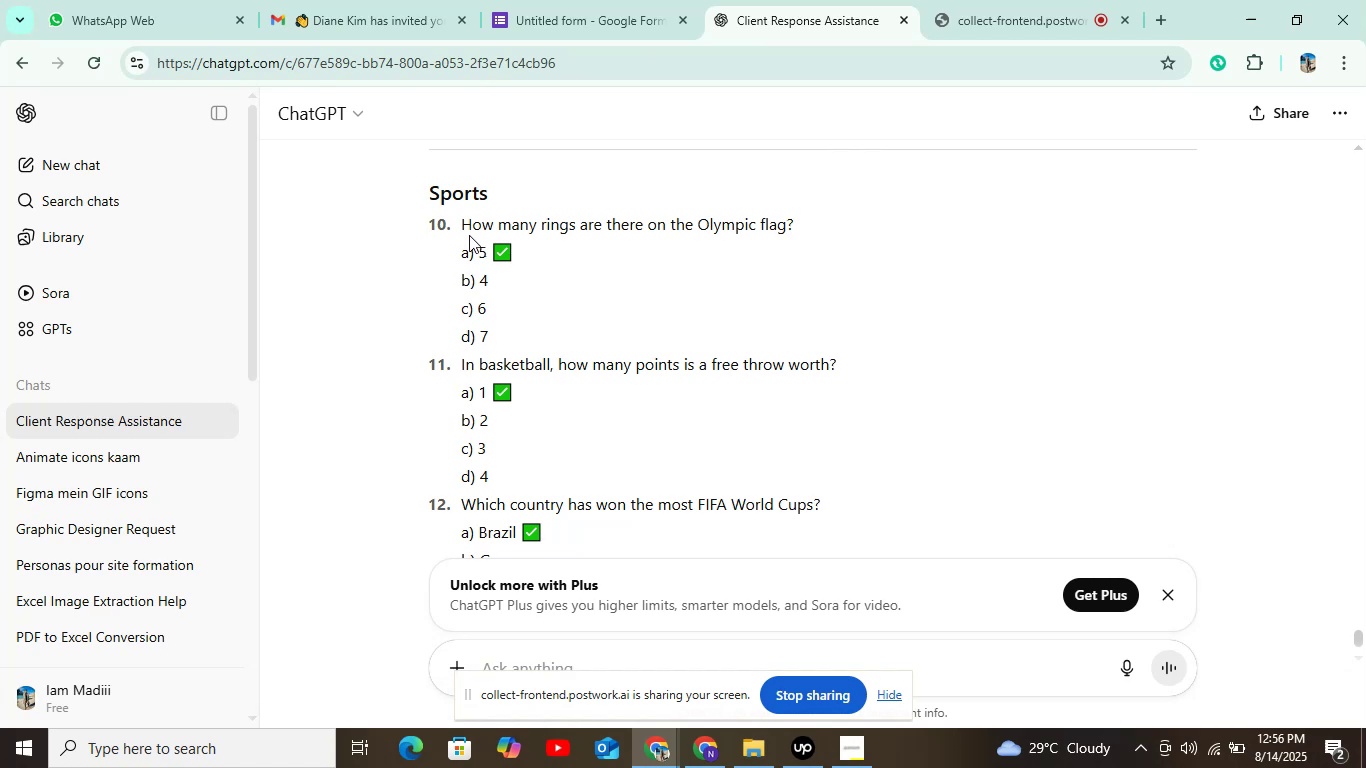 
left_click_drag(start_coordinate=[458, 221], to_coordinate=[795, 227])
 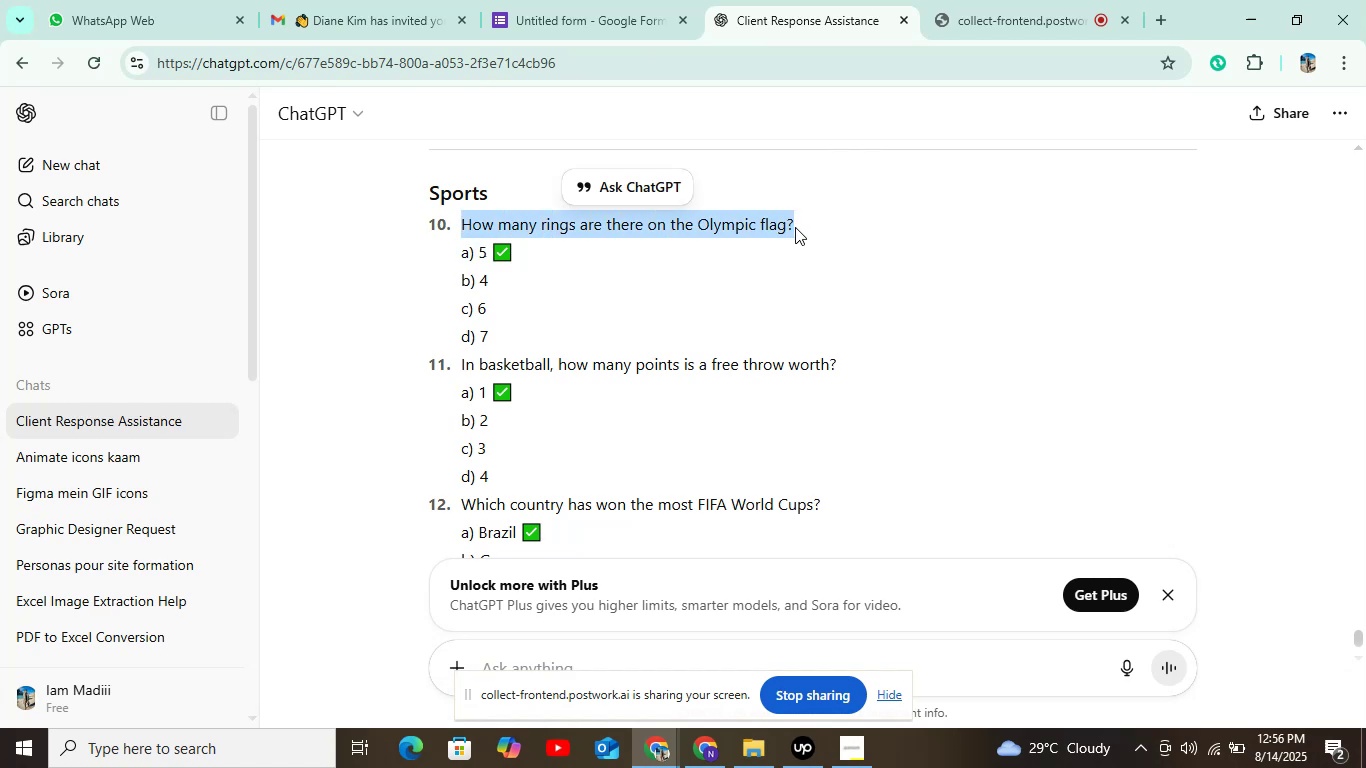 
key(Control+C)
 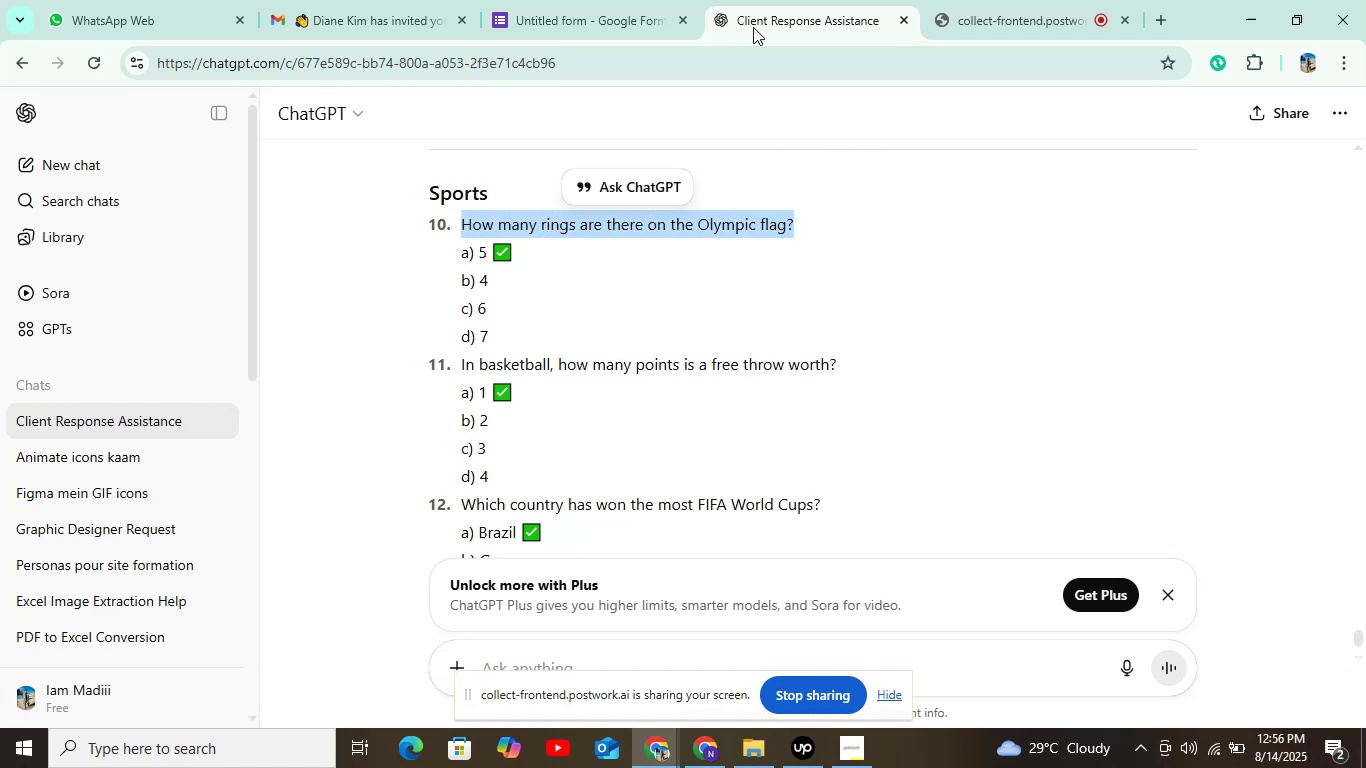 
left_click([759, 19])
 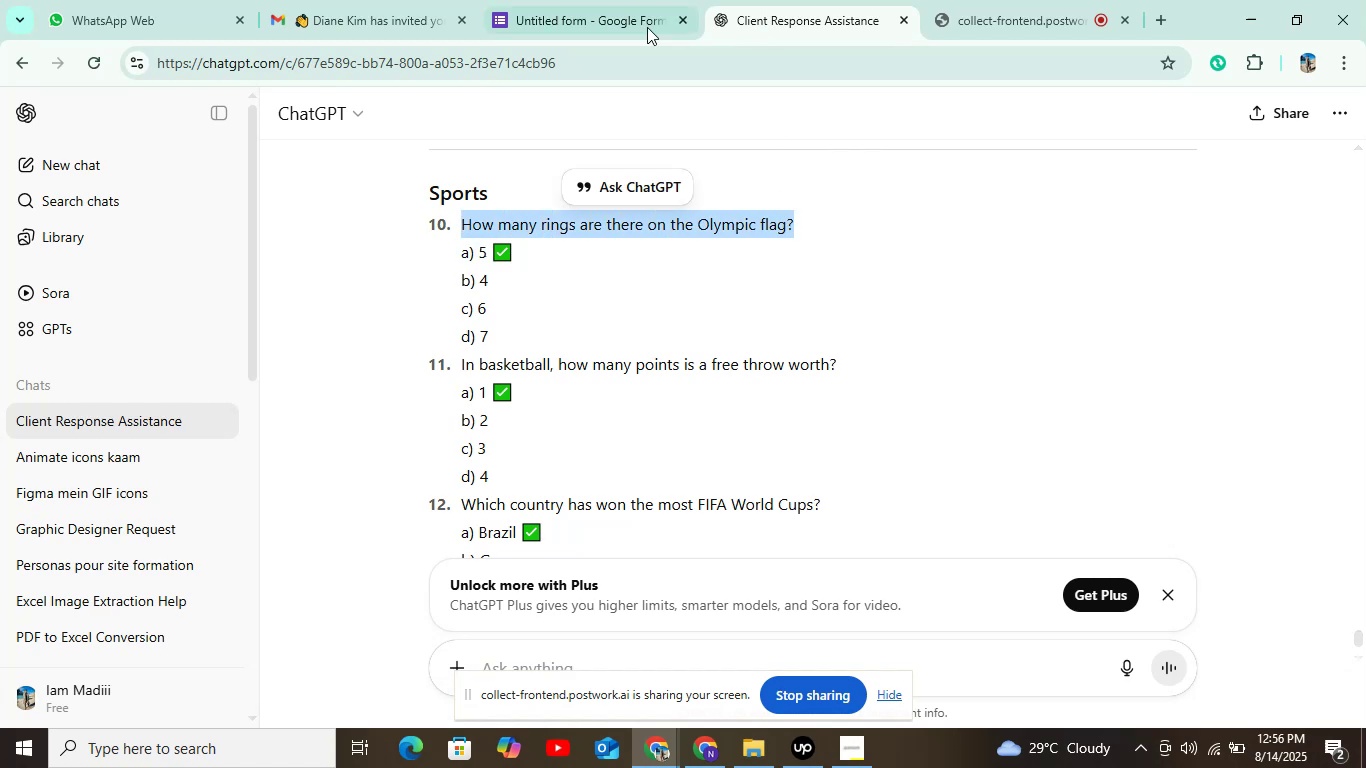 
left_click([606, 24])
 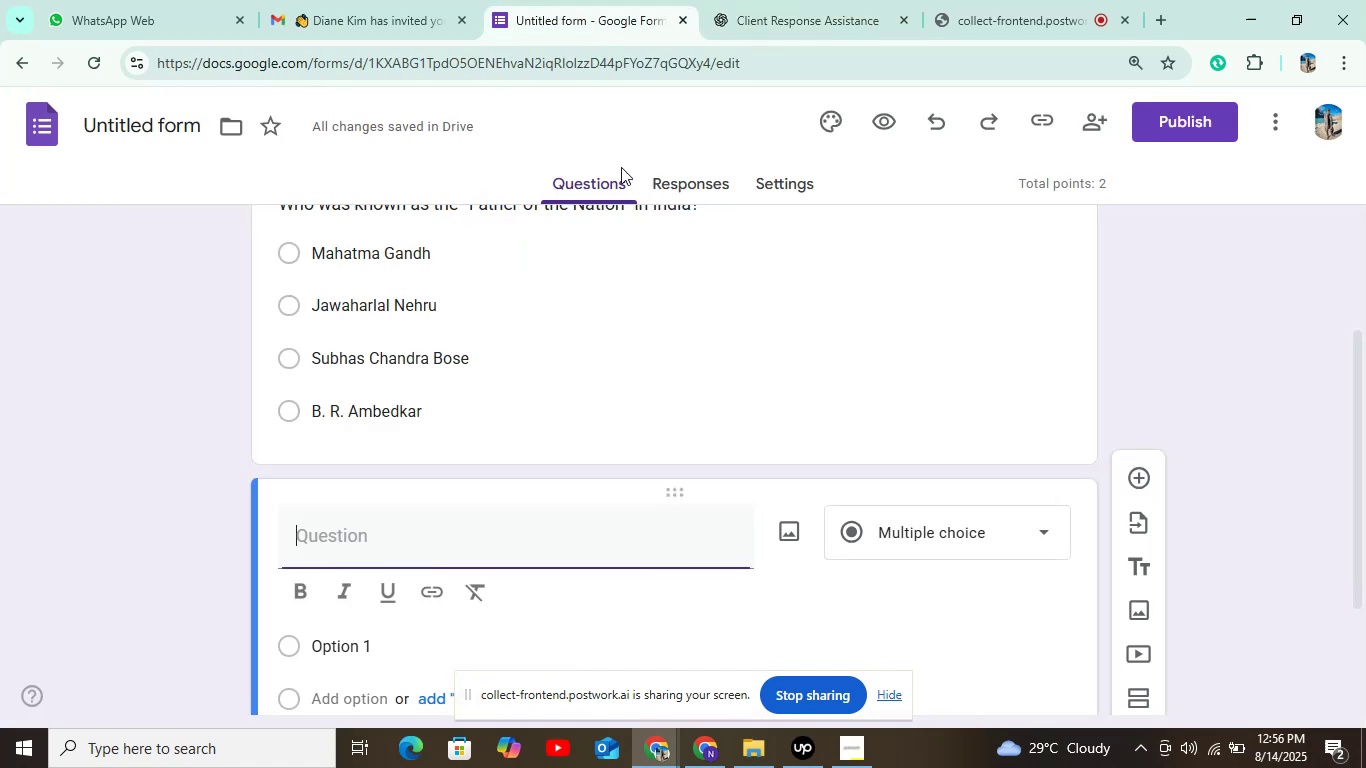 
scroll: coordinate [576, 354], scroll_direction: down, amount: 2.0
 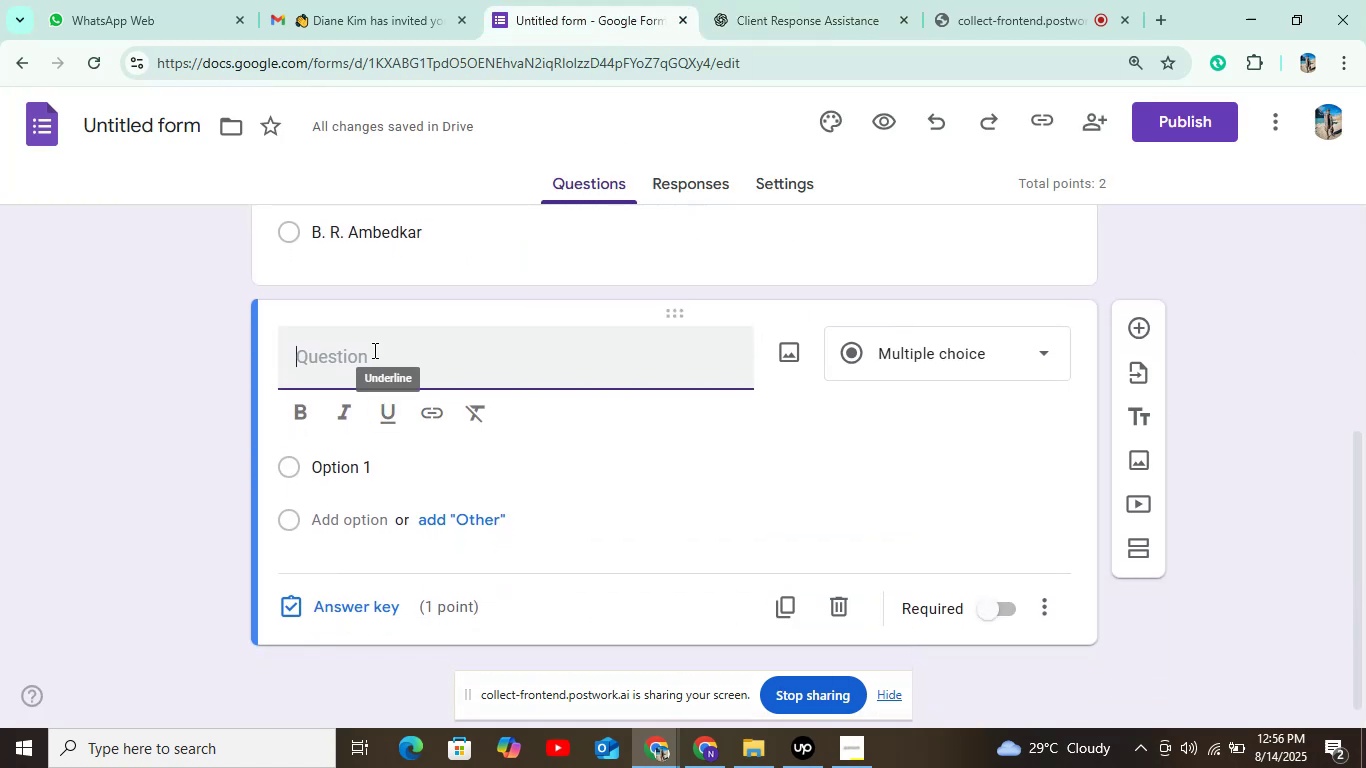 
key(Control+V)
 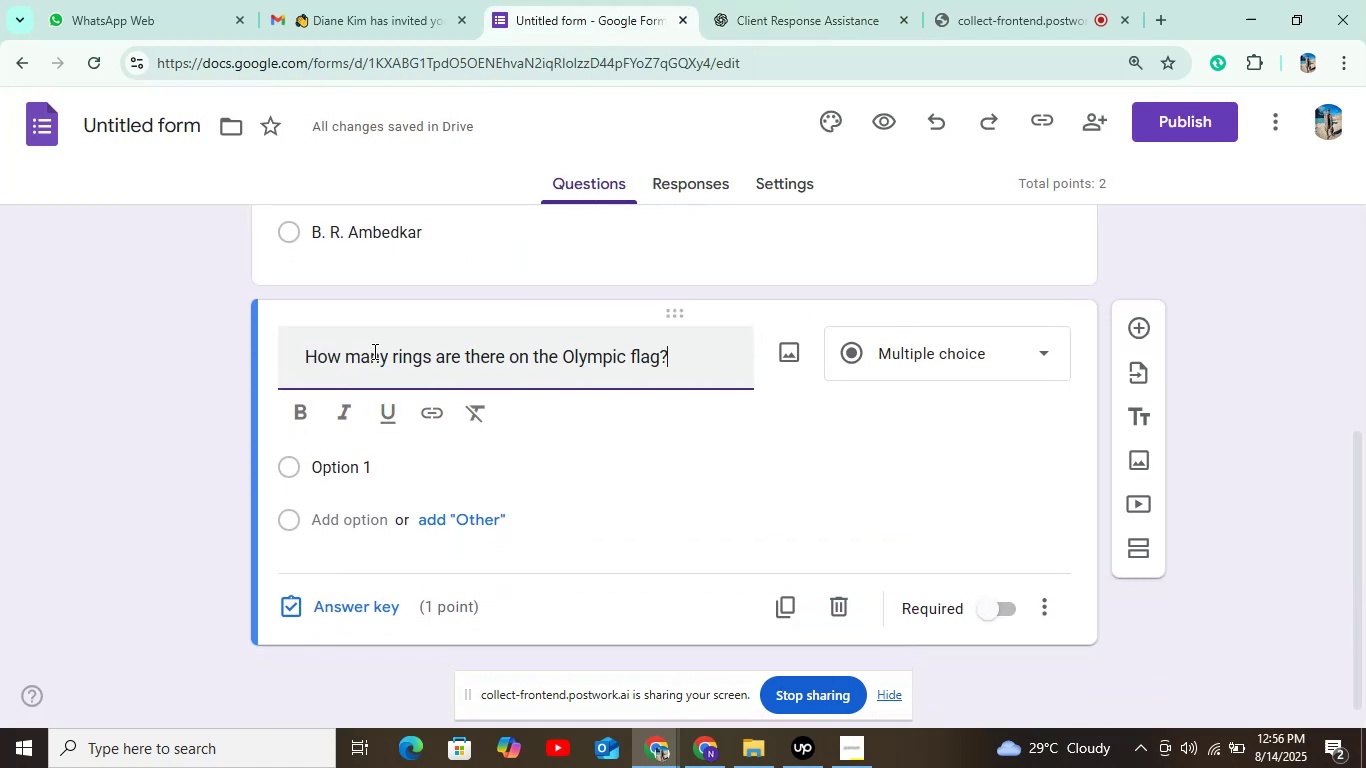 
scroll: coordinate [376, 365], scroll_direction: down, amount: 3.0
 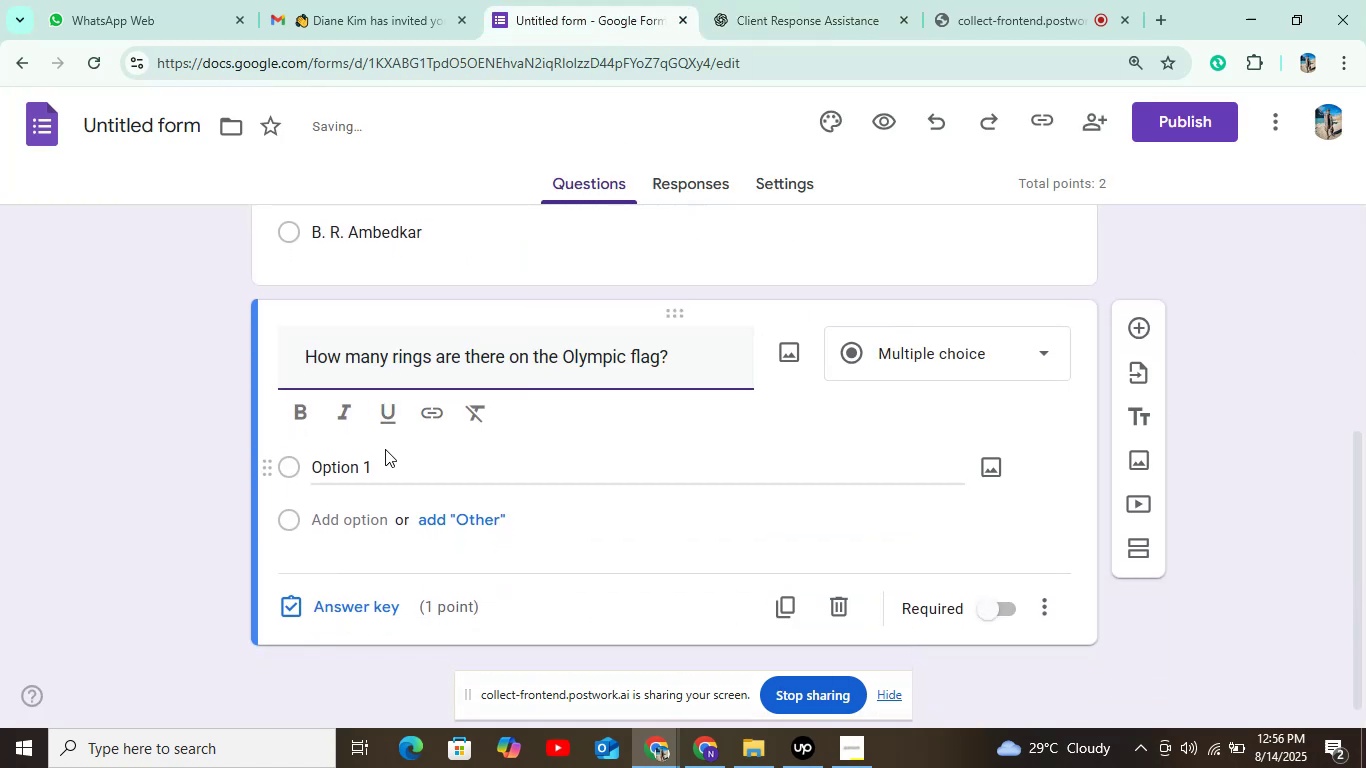 
left_click([389, 464])
 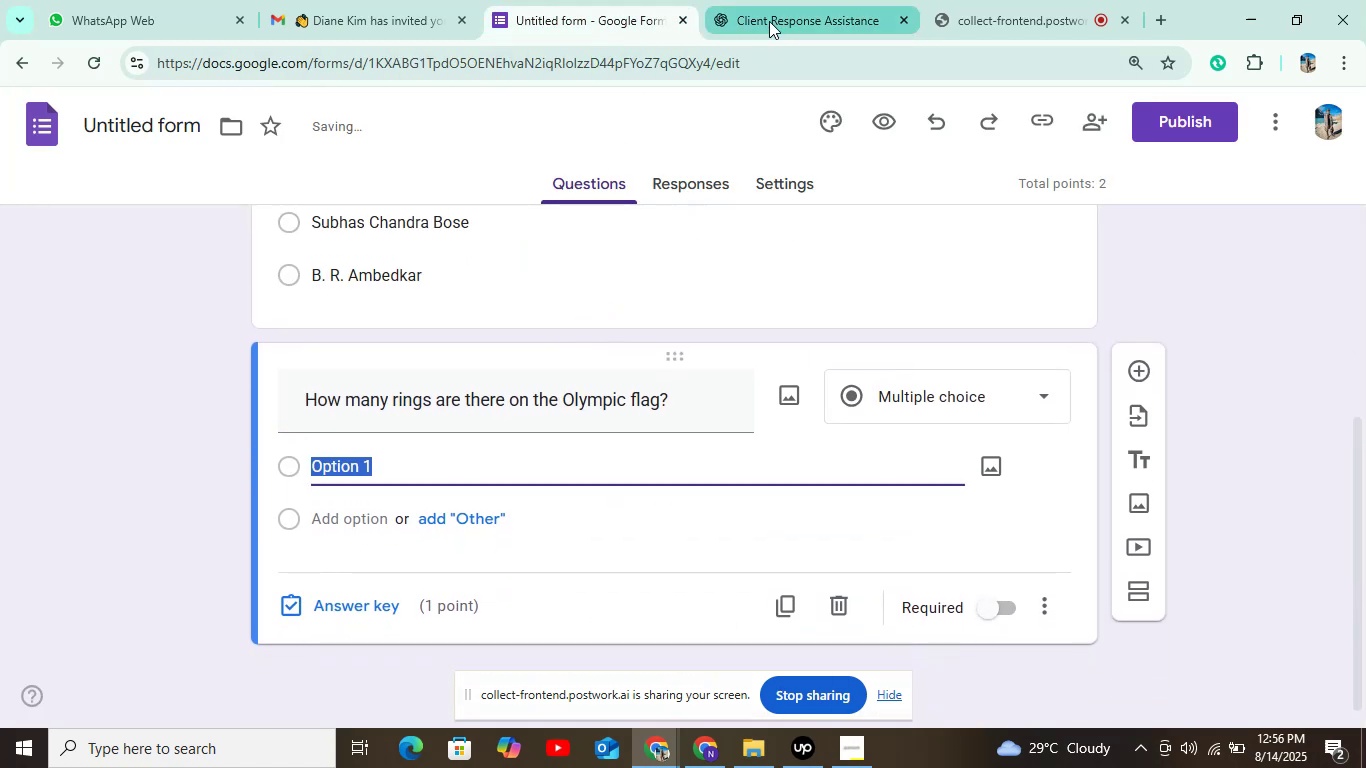 
left_click([614, 31])
 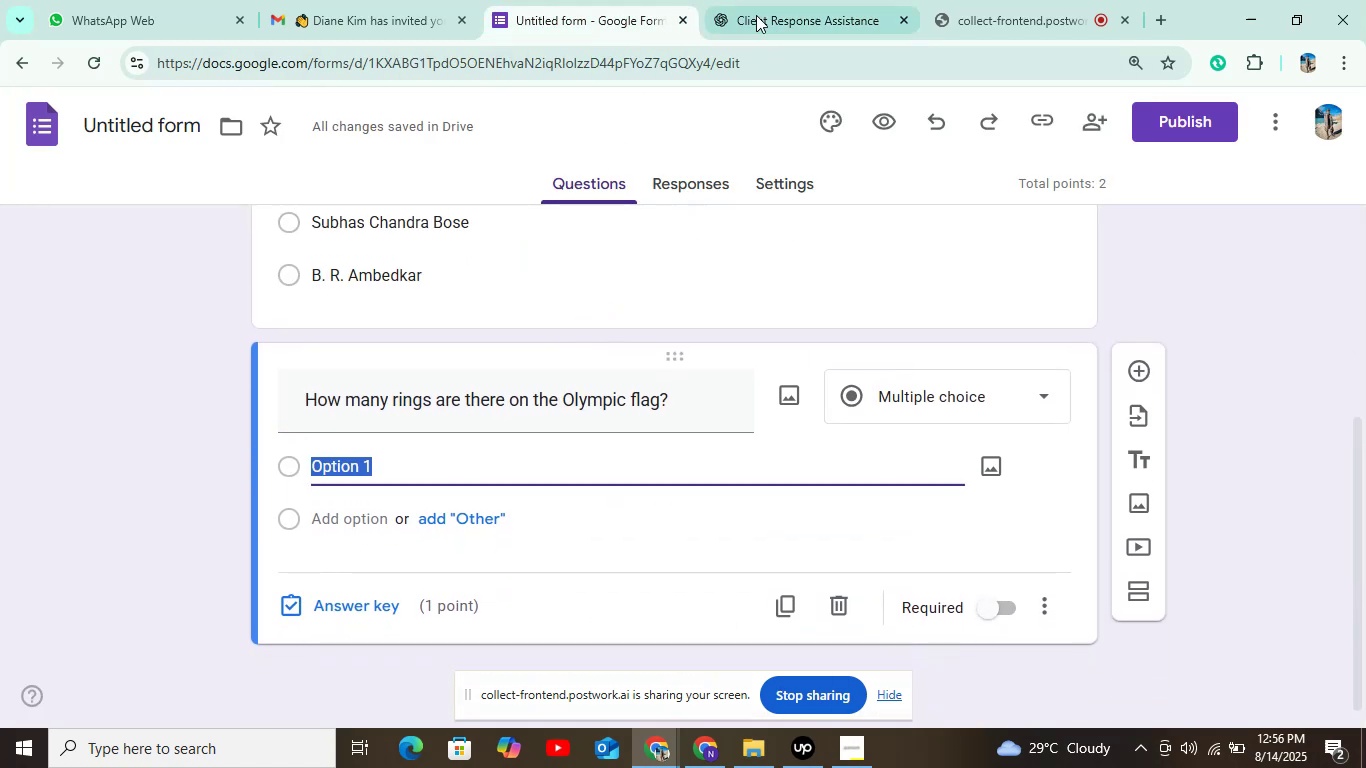 
left_click([756, 15])
 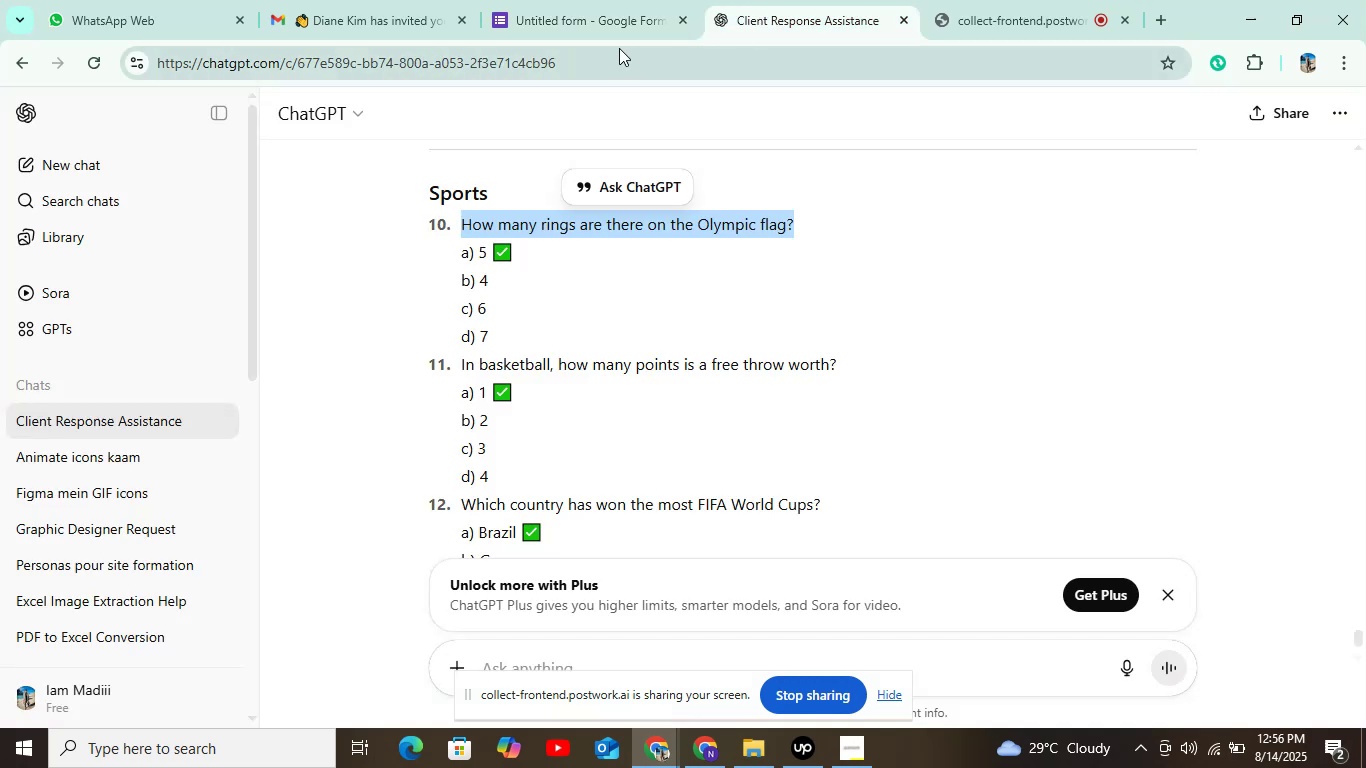 
mouse_move([633, 28])
 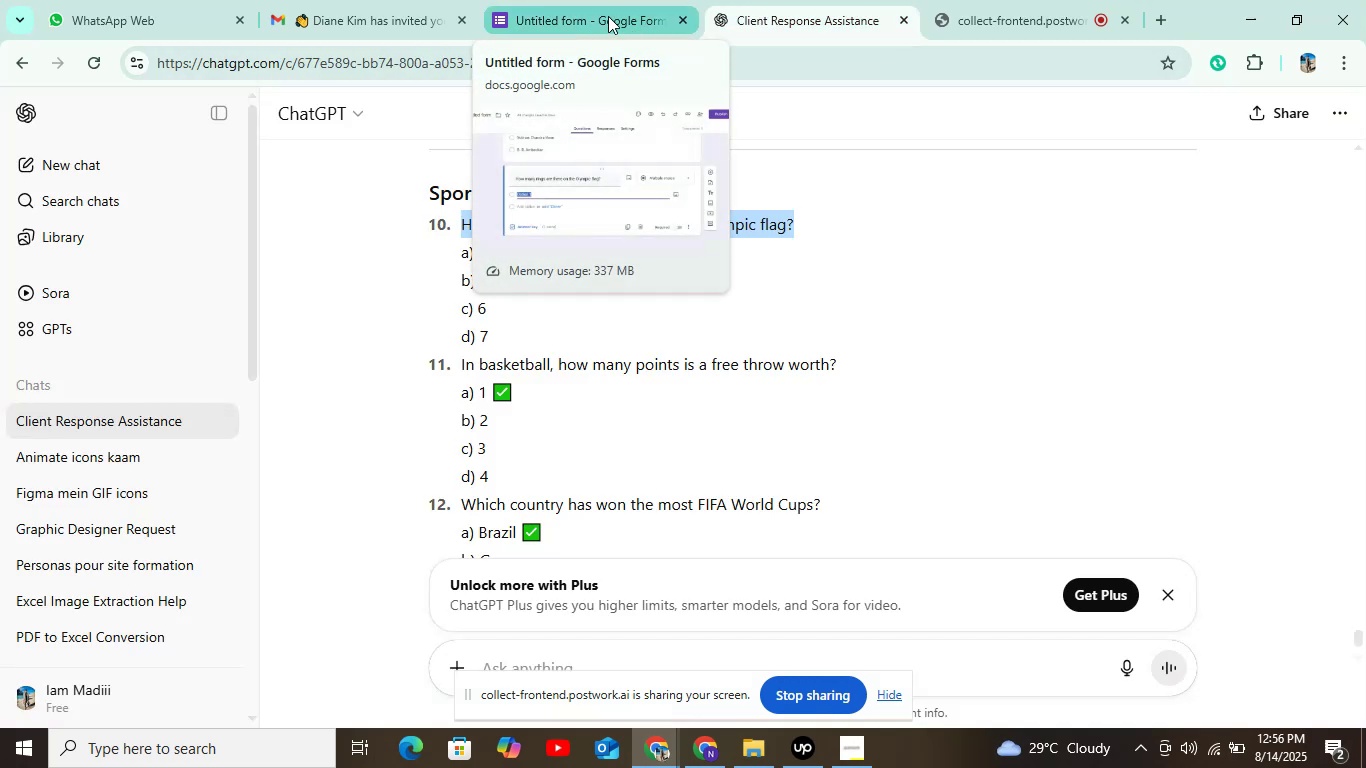 
left_click([608, 16])
 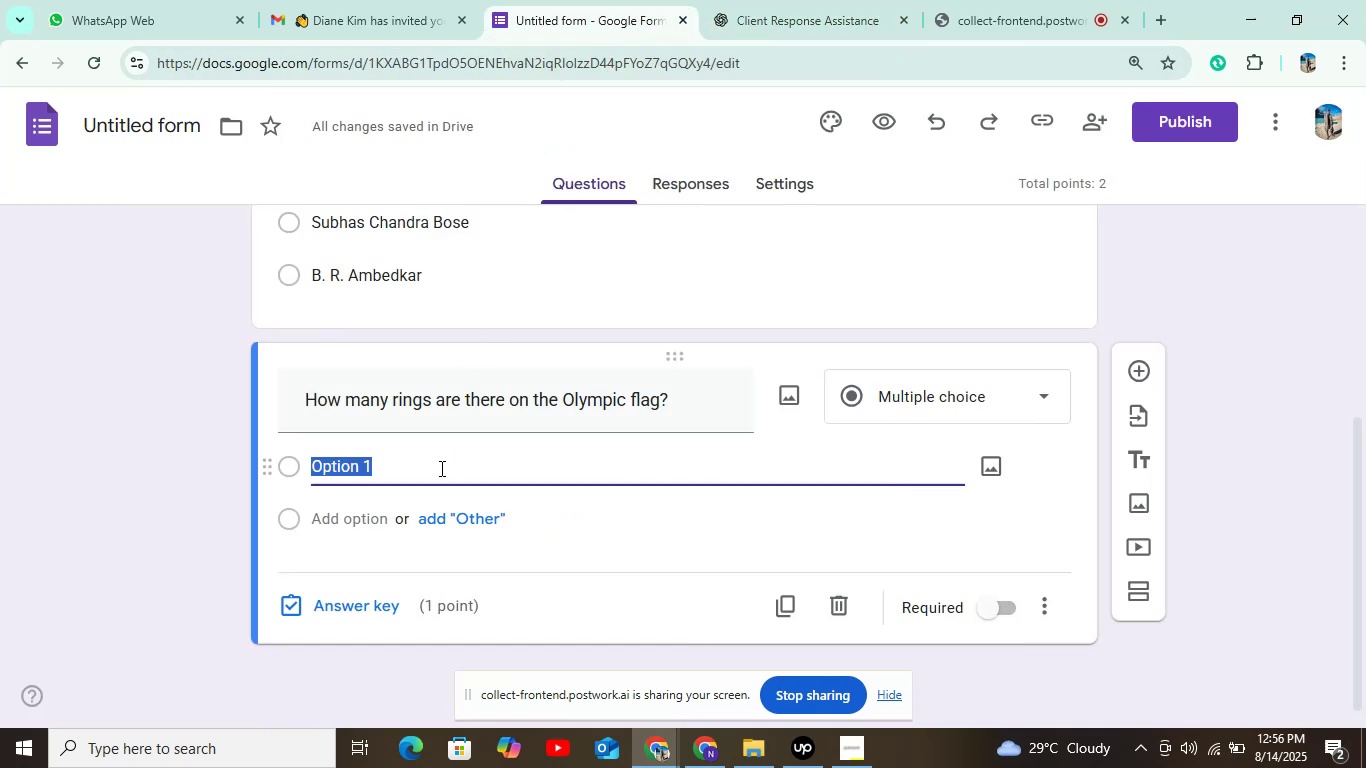 
key(5)
 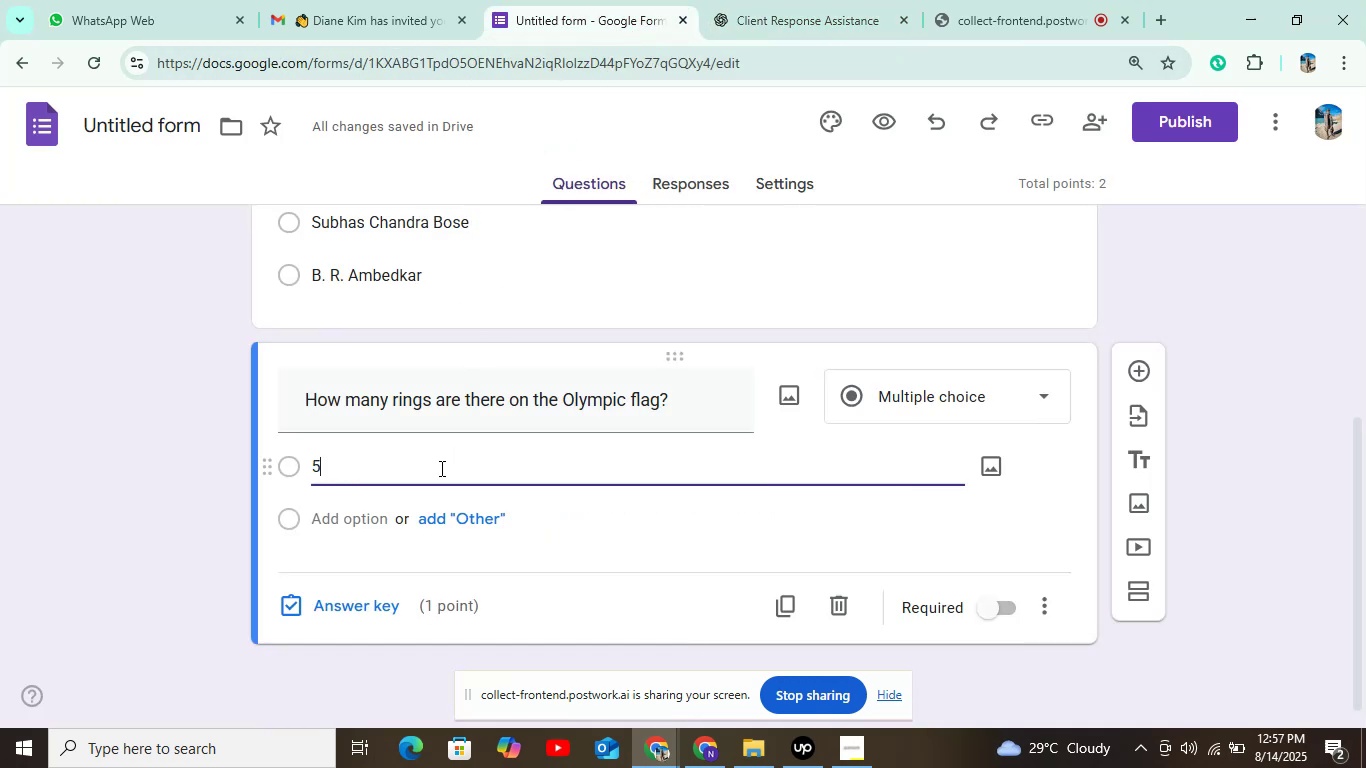 
key(ArrowDown)
 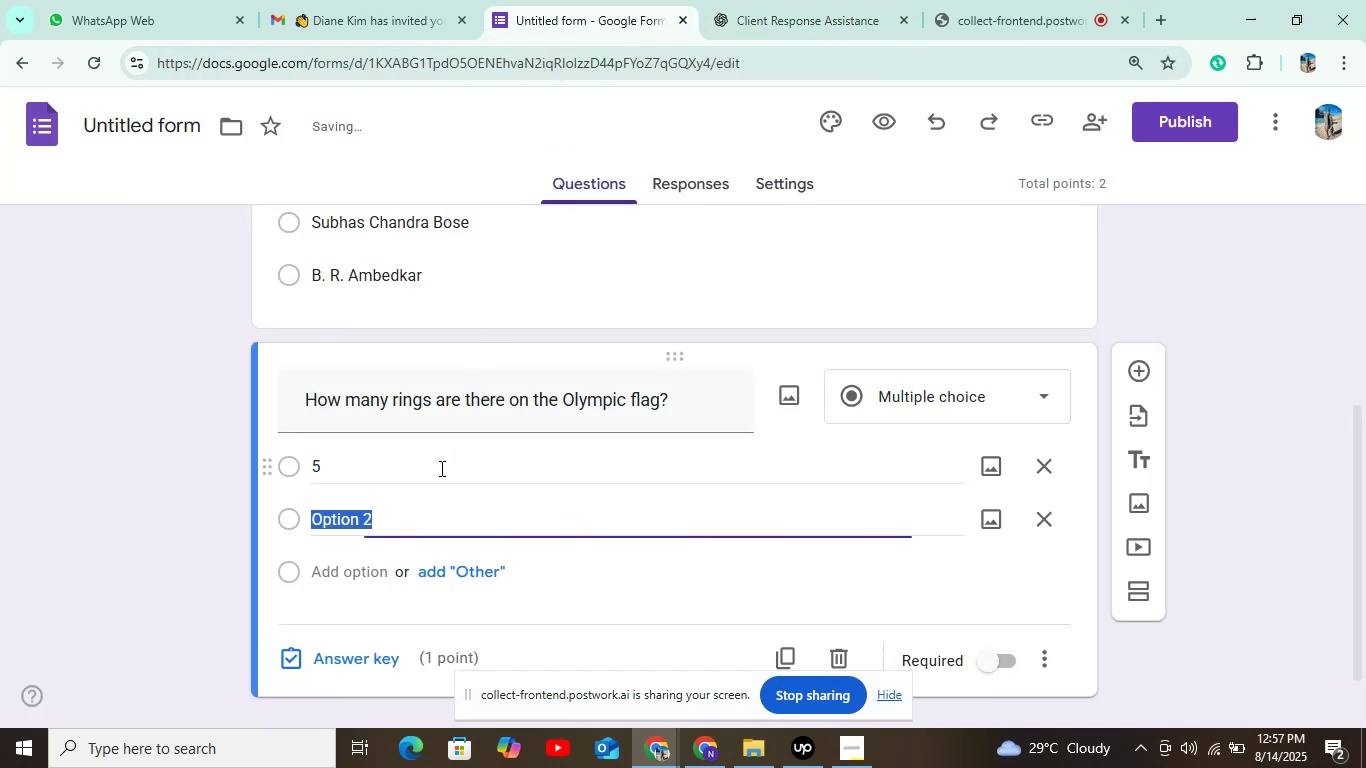 
key(4)
 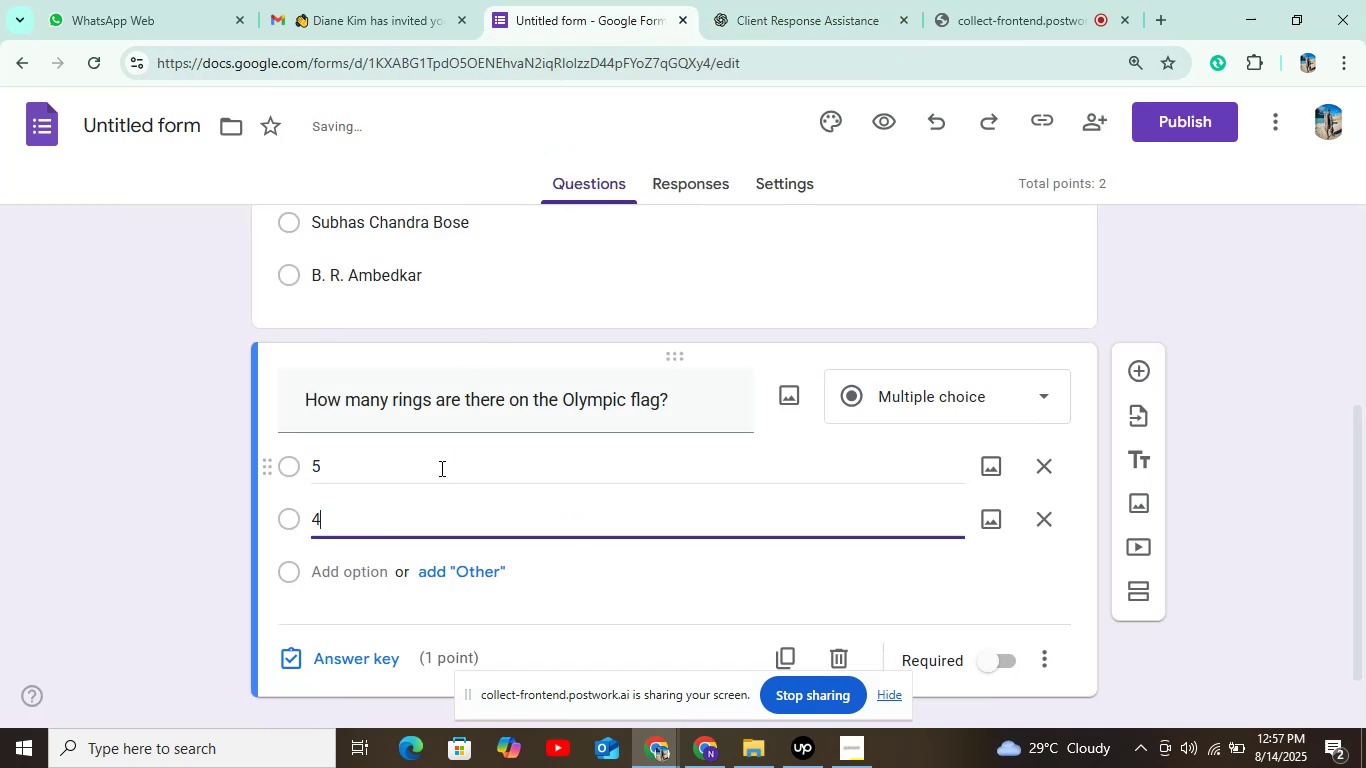 
key(ArrowDown)
 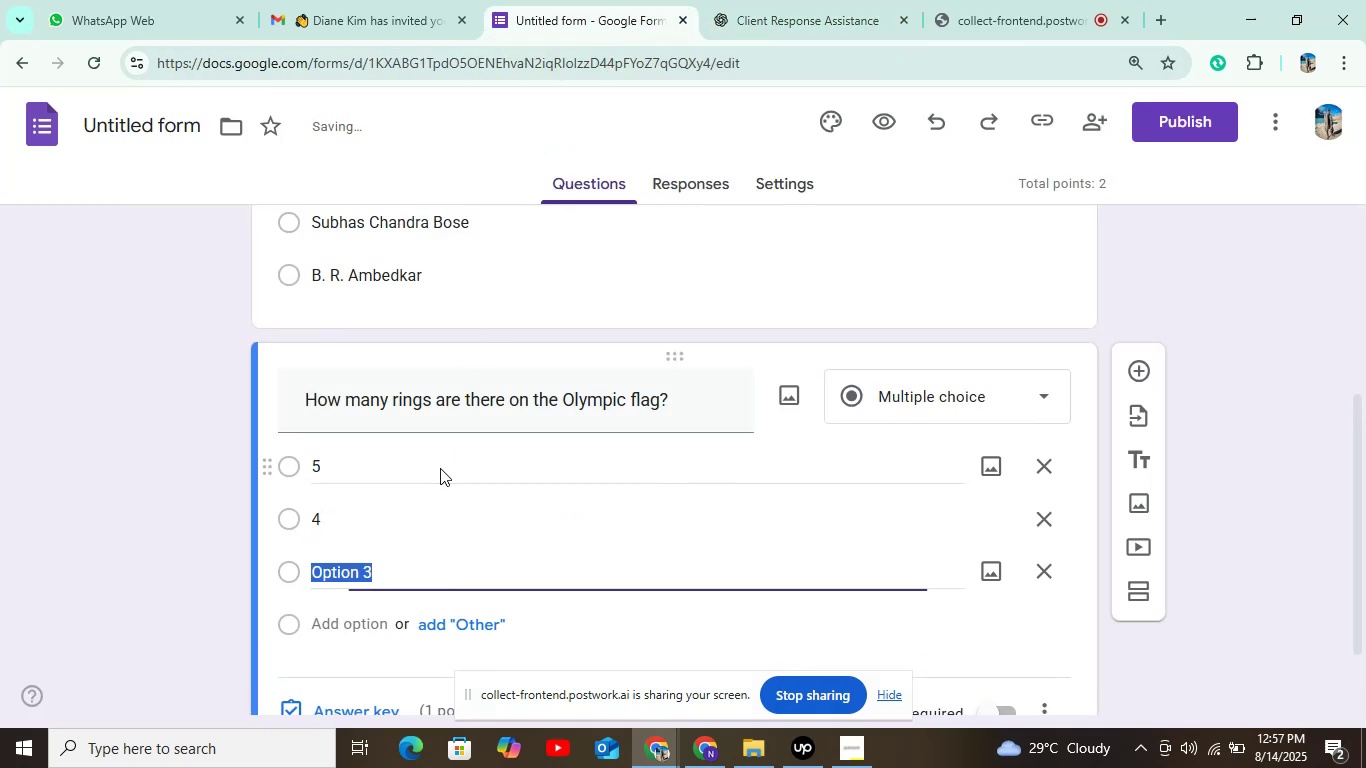 
key(6)
 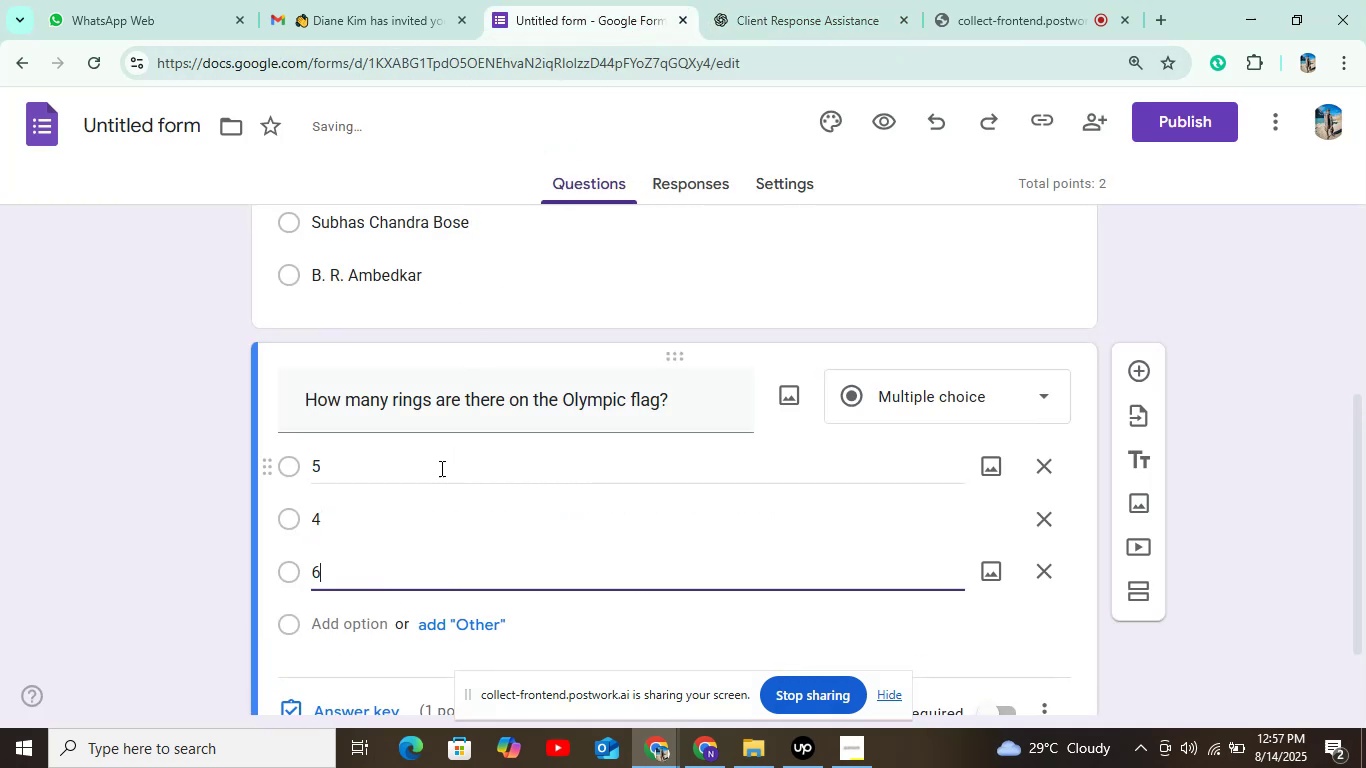 
key(ArrowDown)
 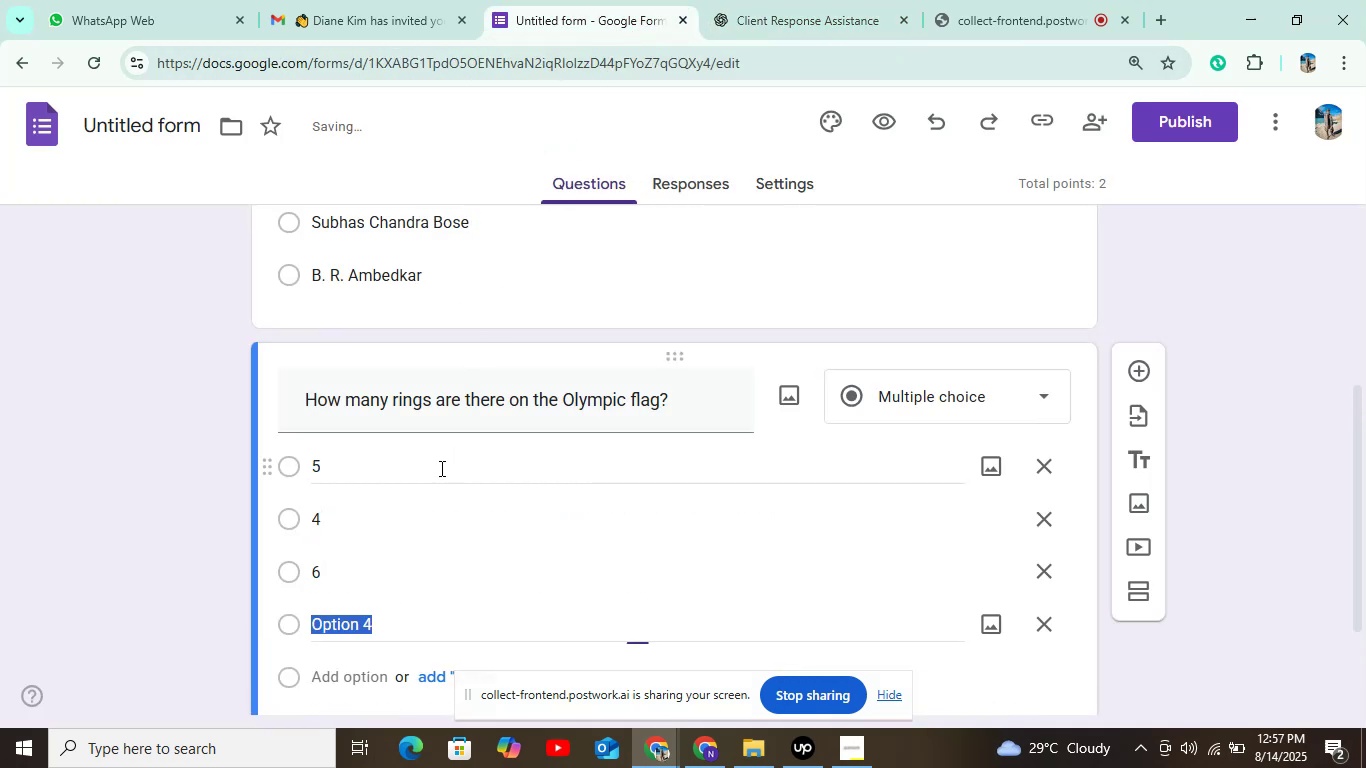 
key(7)
 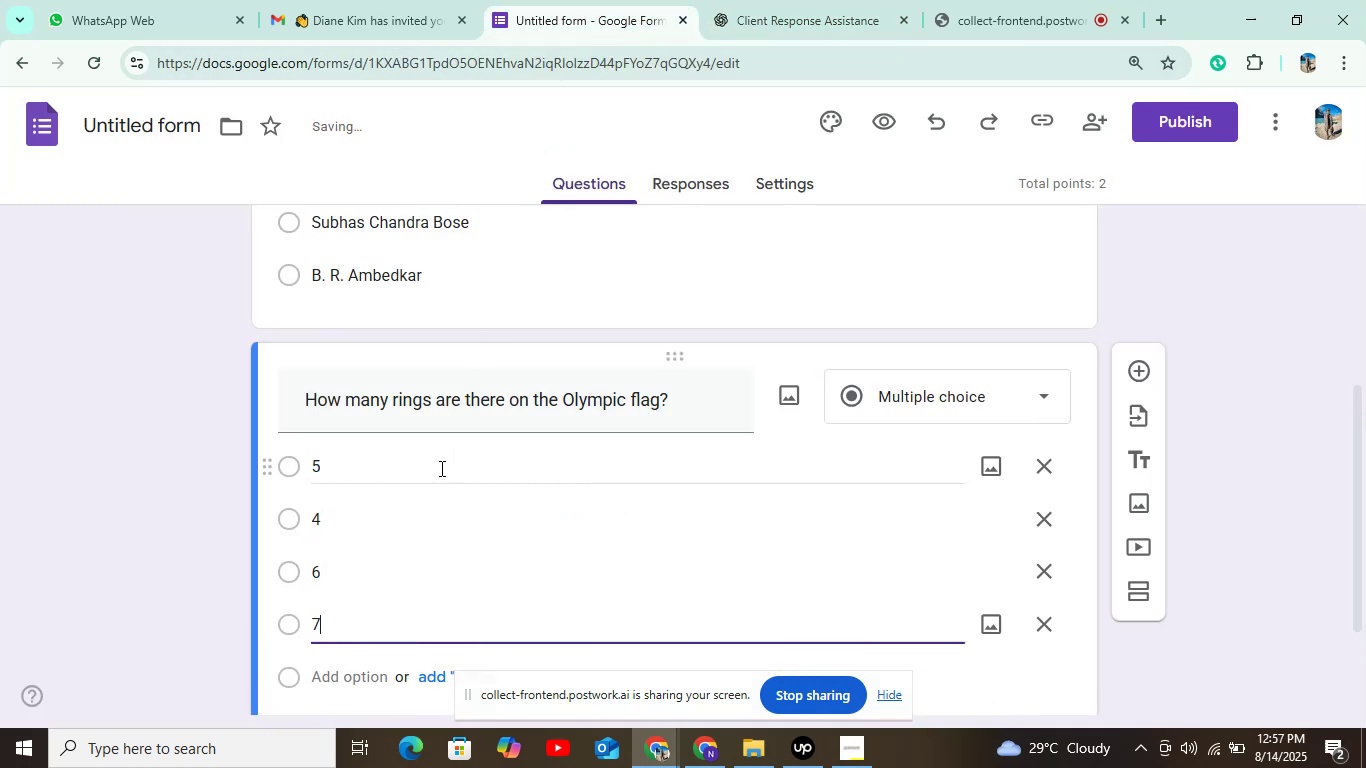 
scroll: coordinate [811, 481], scroll_direction: down, amount: 3.0
 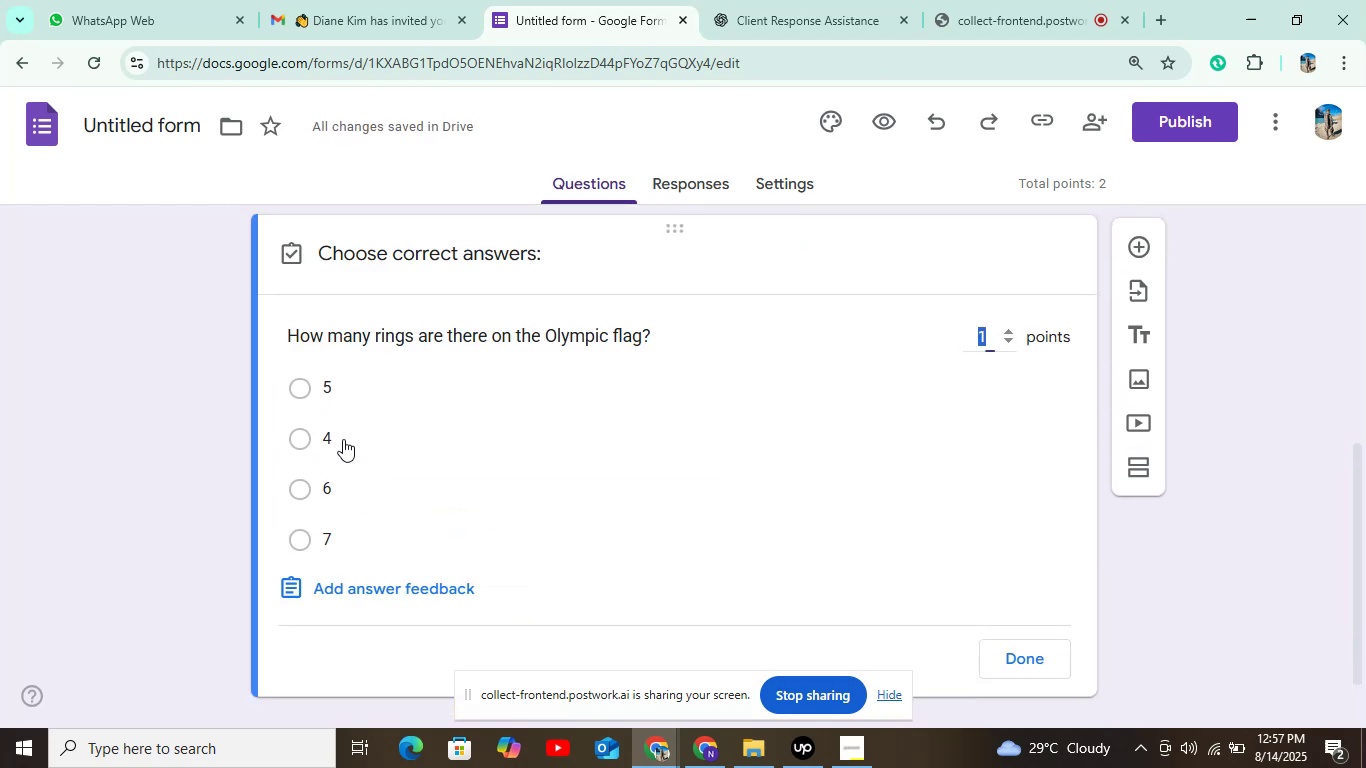 
left_click([318, 391])
 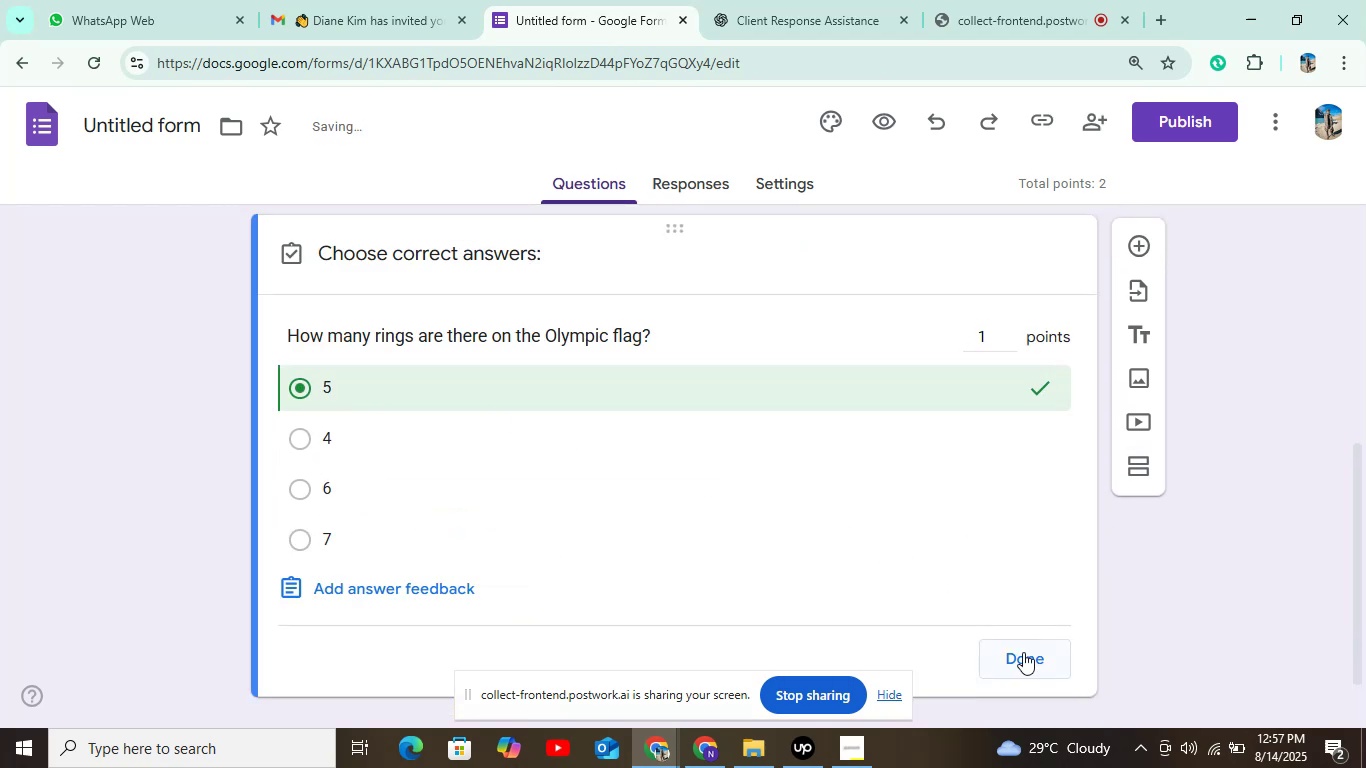 
left_click([1031, 655])
 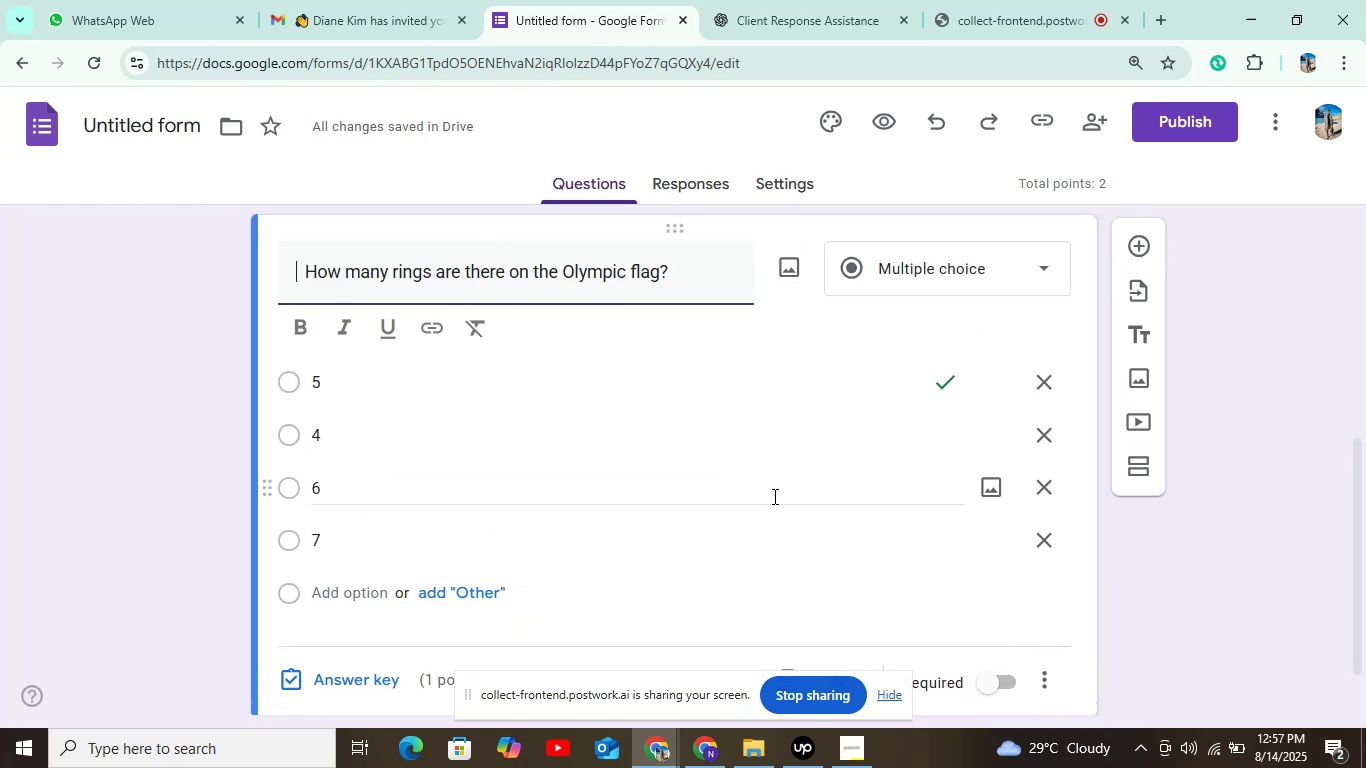 
scroll: coordinate [773, 496], scroll_direction: down, amount: 3.0
 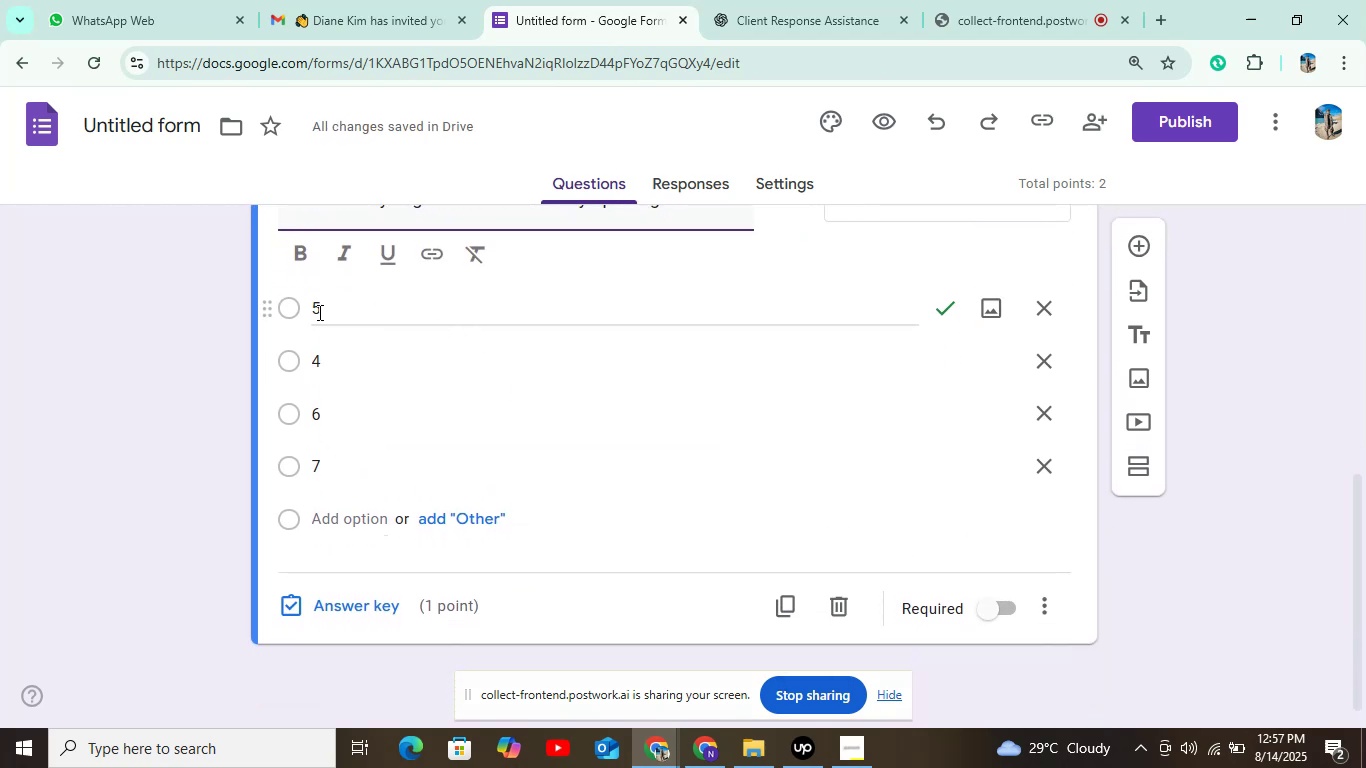 
left_click([285, 315])
 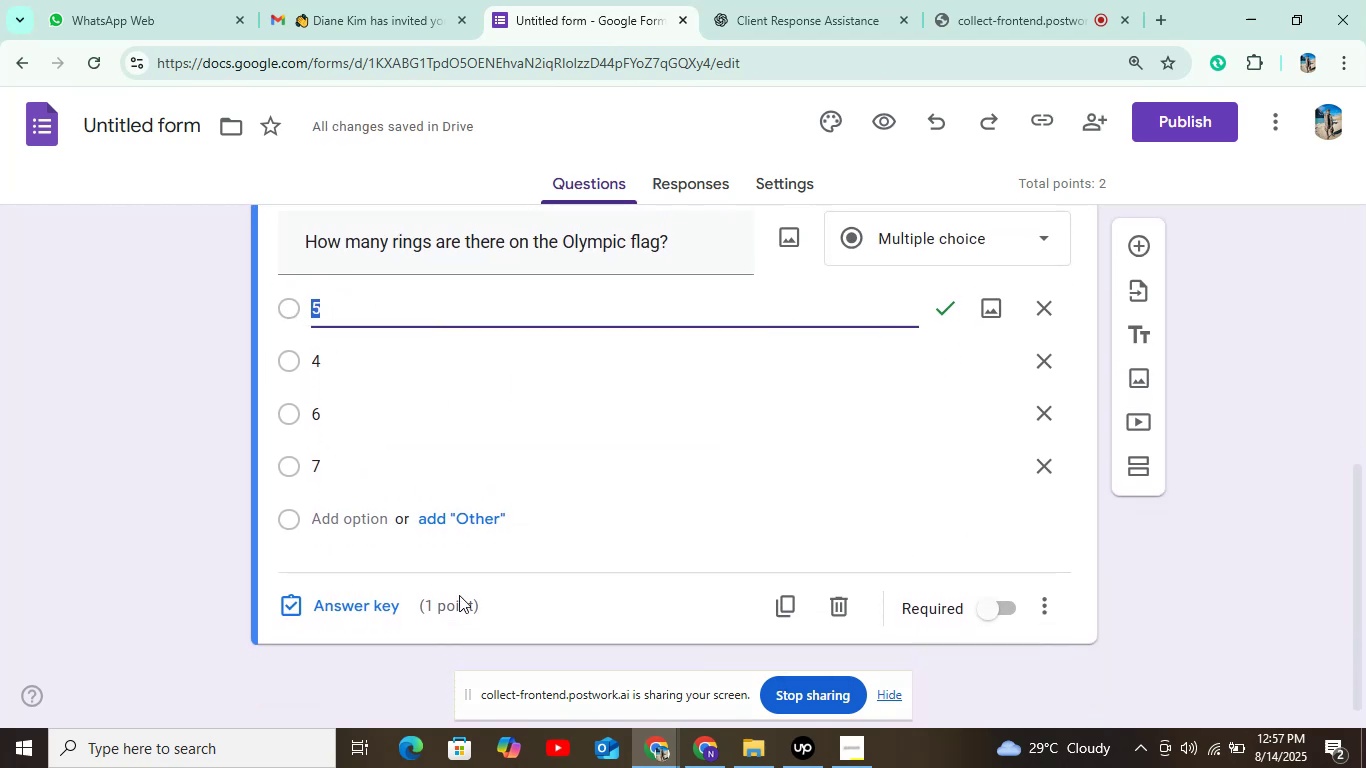 
left_click([337, 609])
 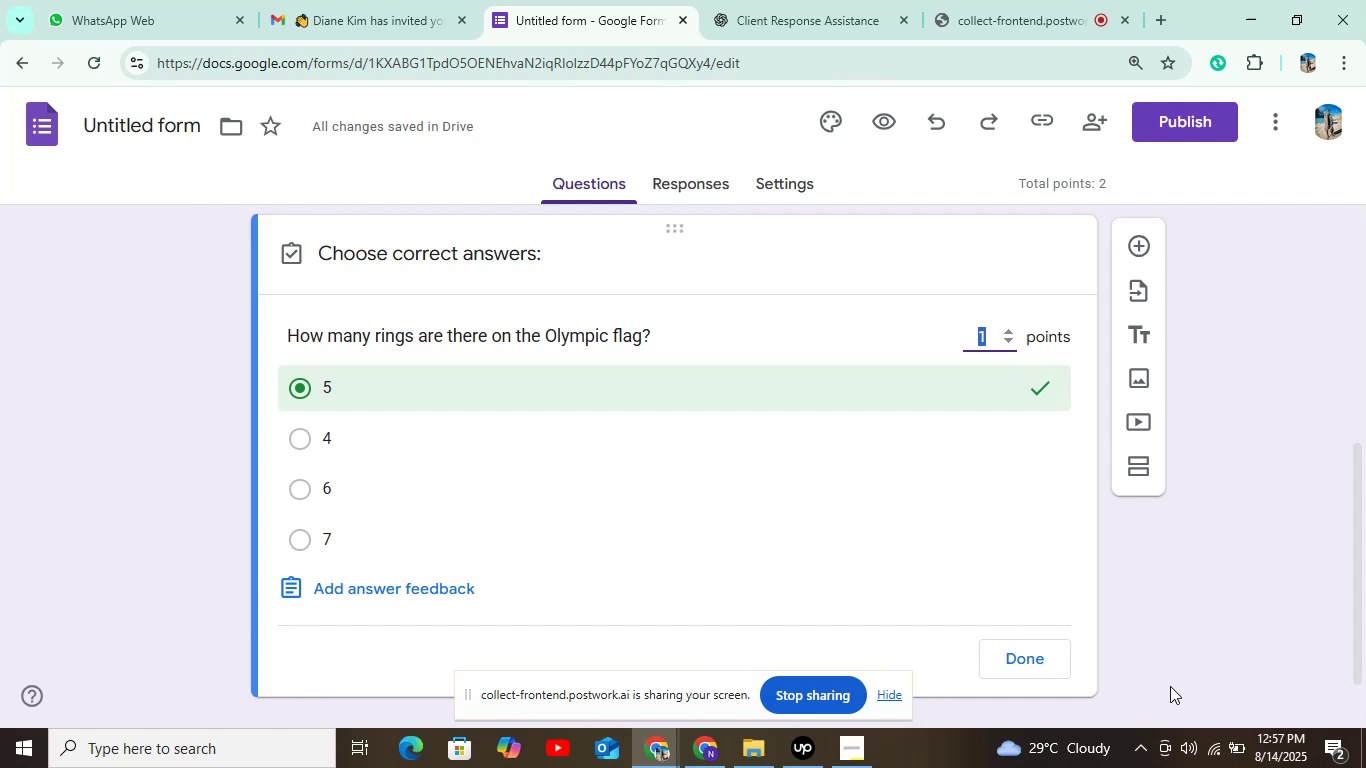 
left_click([1029, 650])
 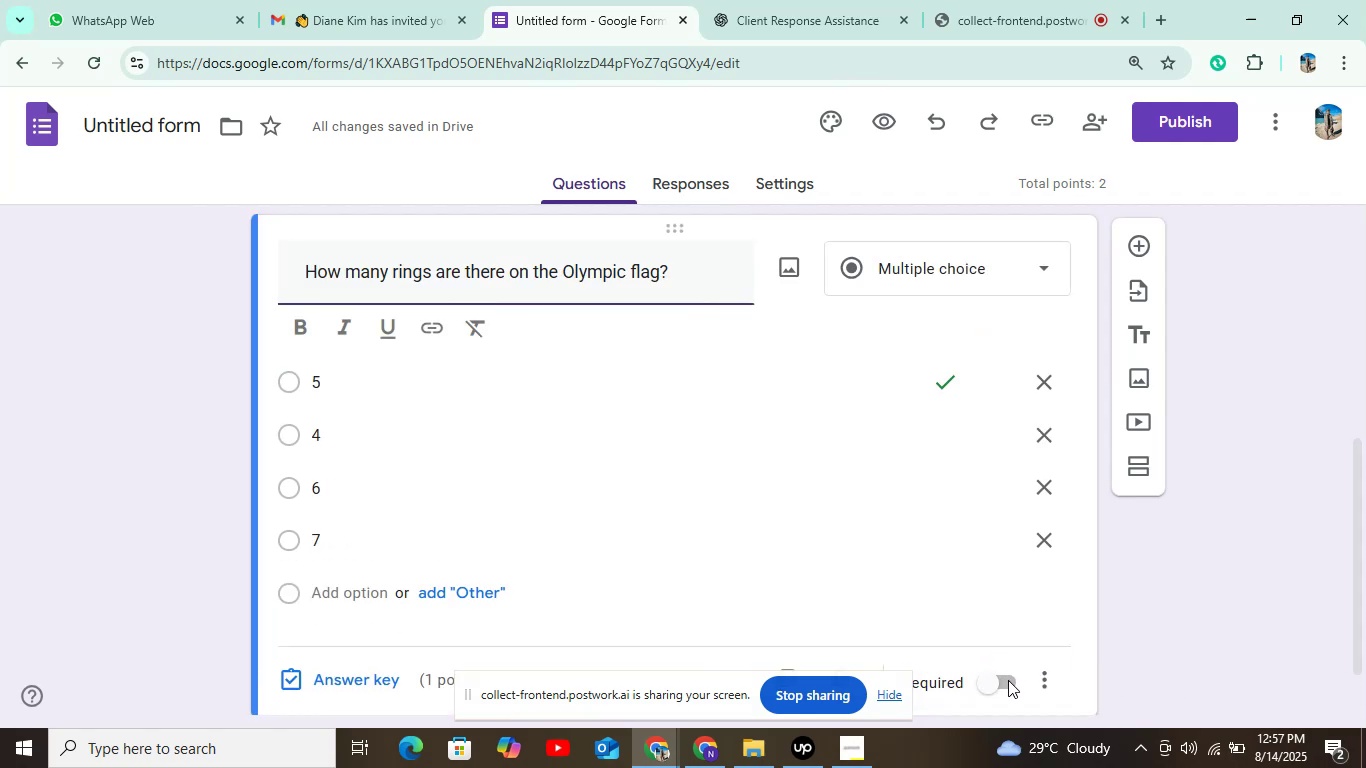 
scroll: coordinate [987, 644], scroll_direction: down, amount: 2.0
 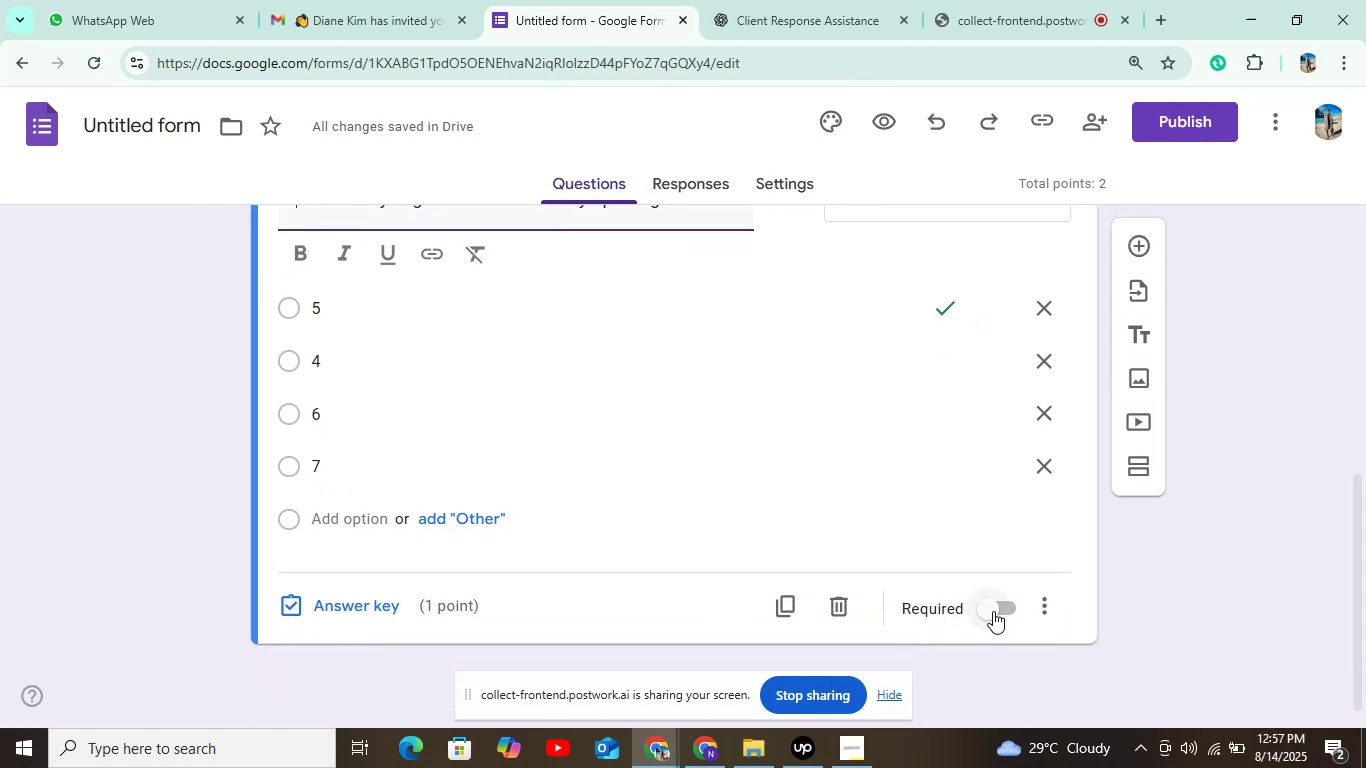 
left_click([993, 611])
 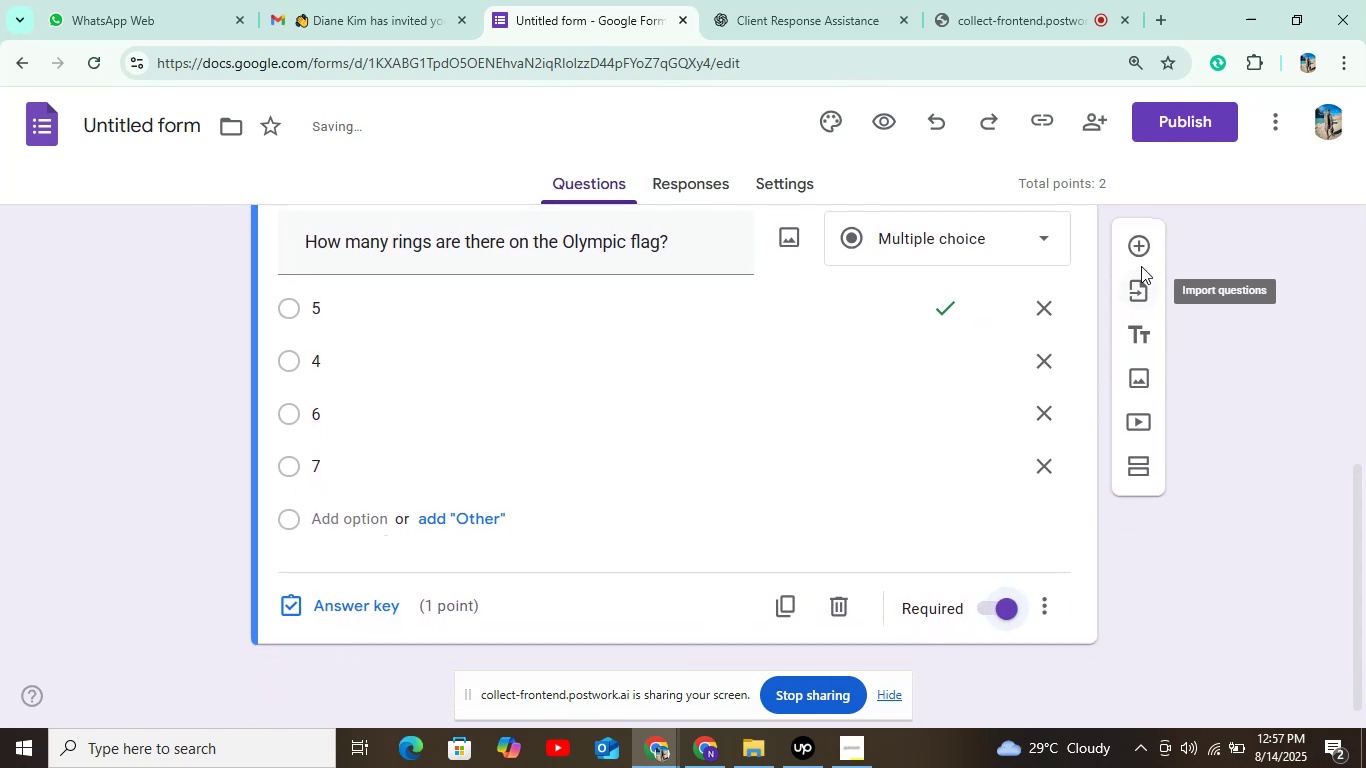 
left_click([1131, 245])
 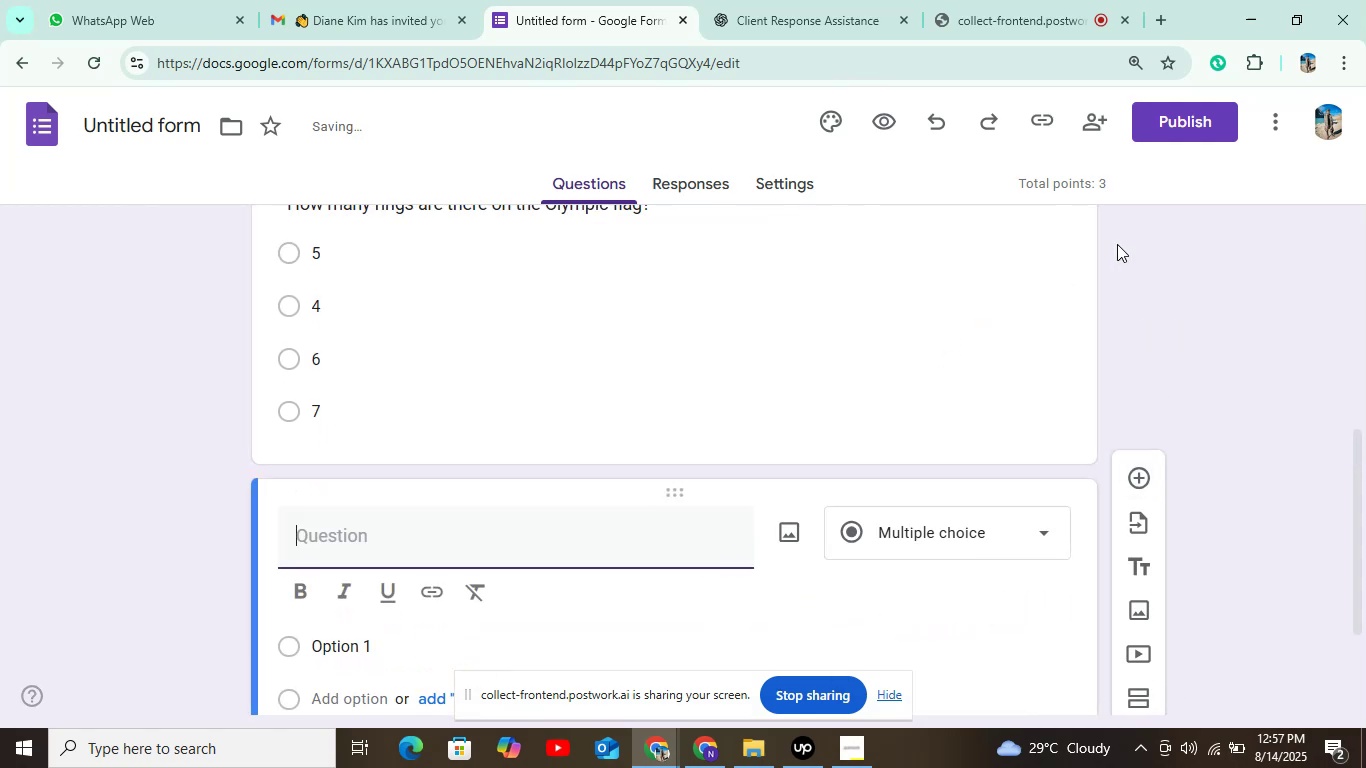 
scroll: coordinate [835, 321], scroll_direction: down, amount: 3.0
 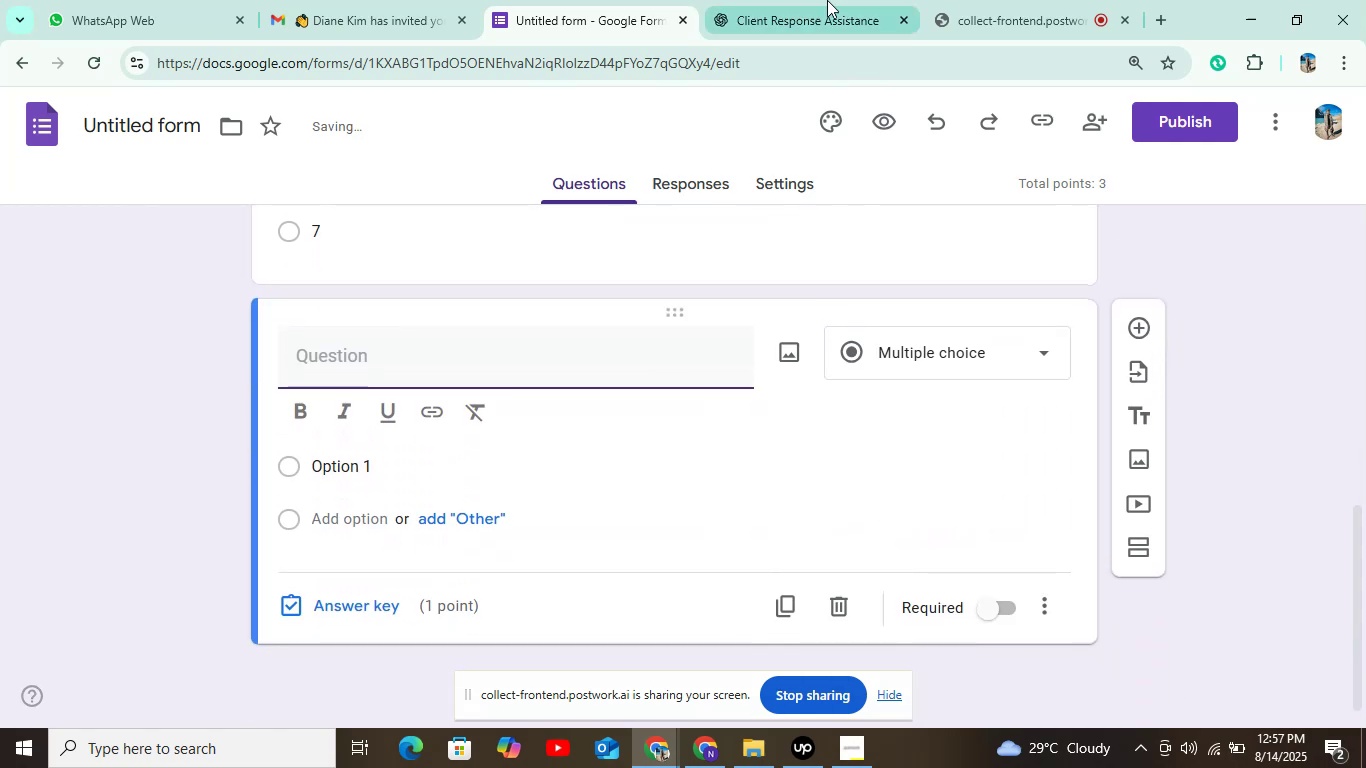 
left_click([818, 15])
 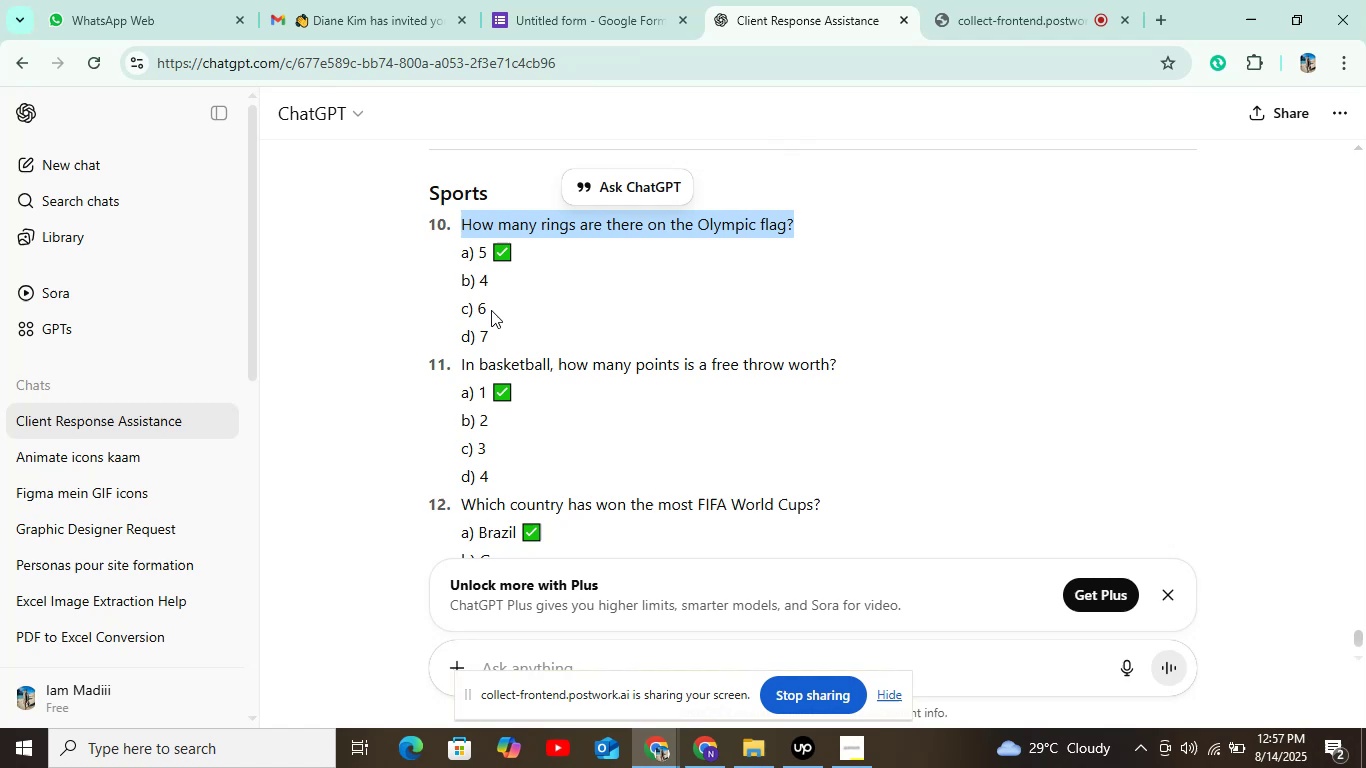 
left_click_drag(start_coordinate=[453, 361], to_coordinate=[842, 373])
 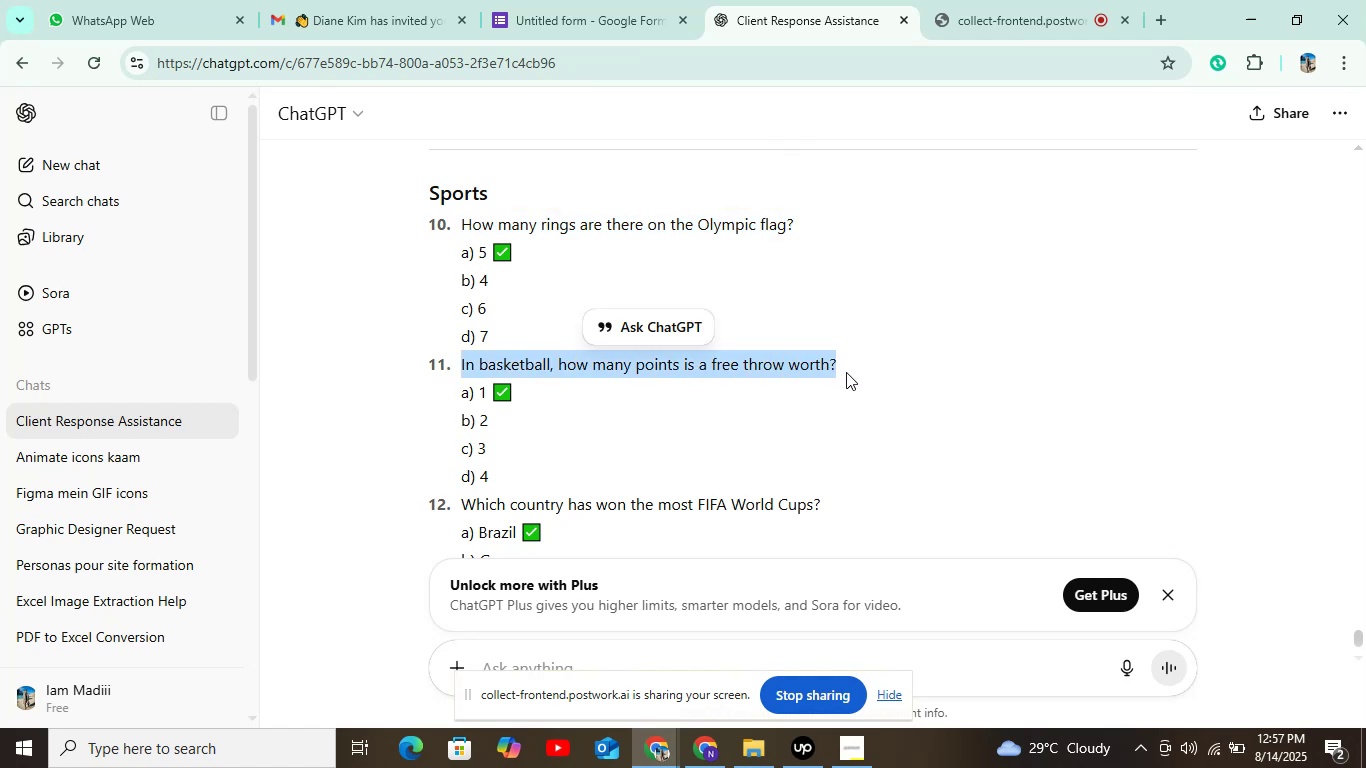 
key(Control+C)
 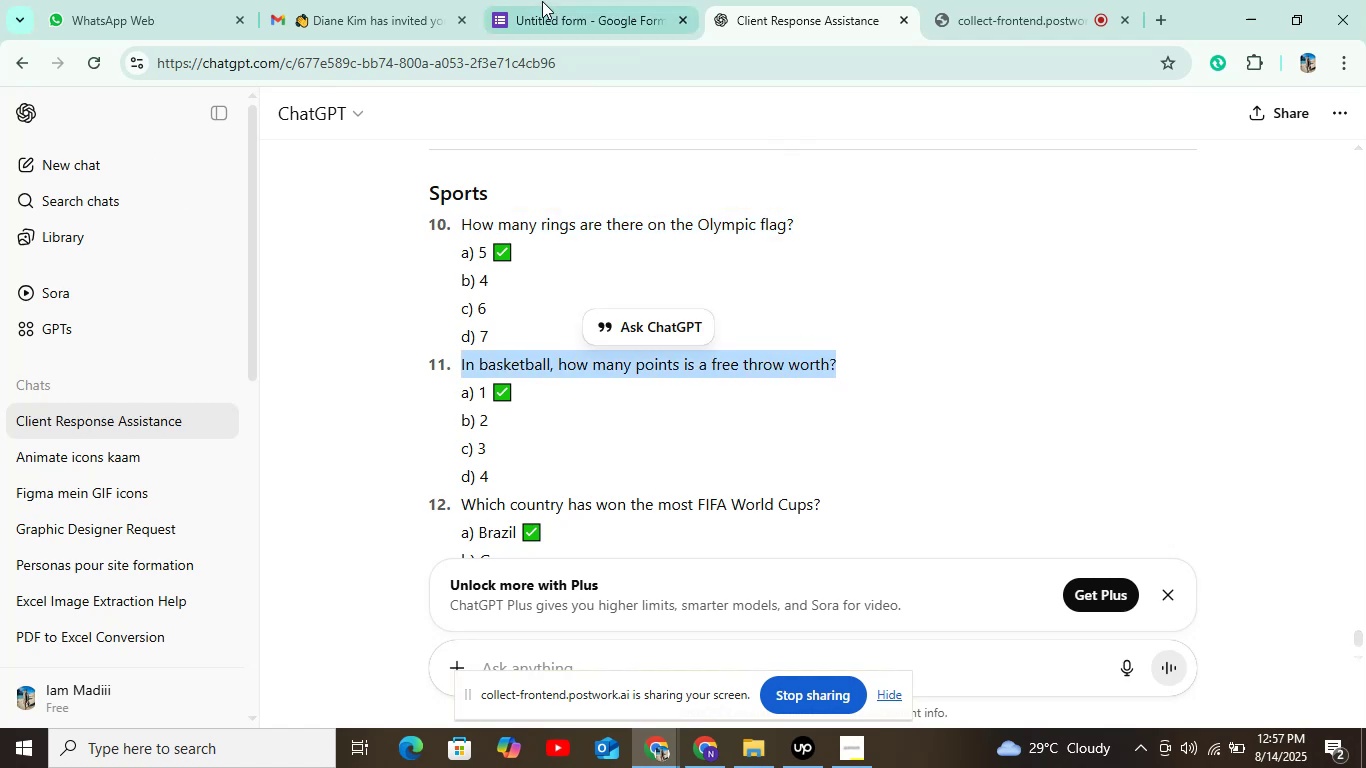 
left_click([550, 5])
 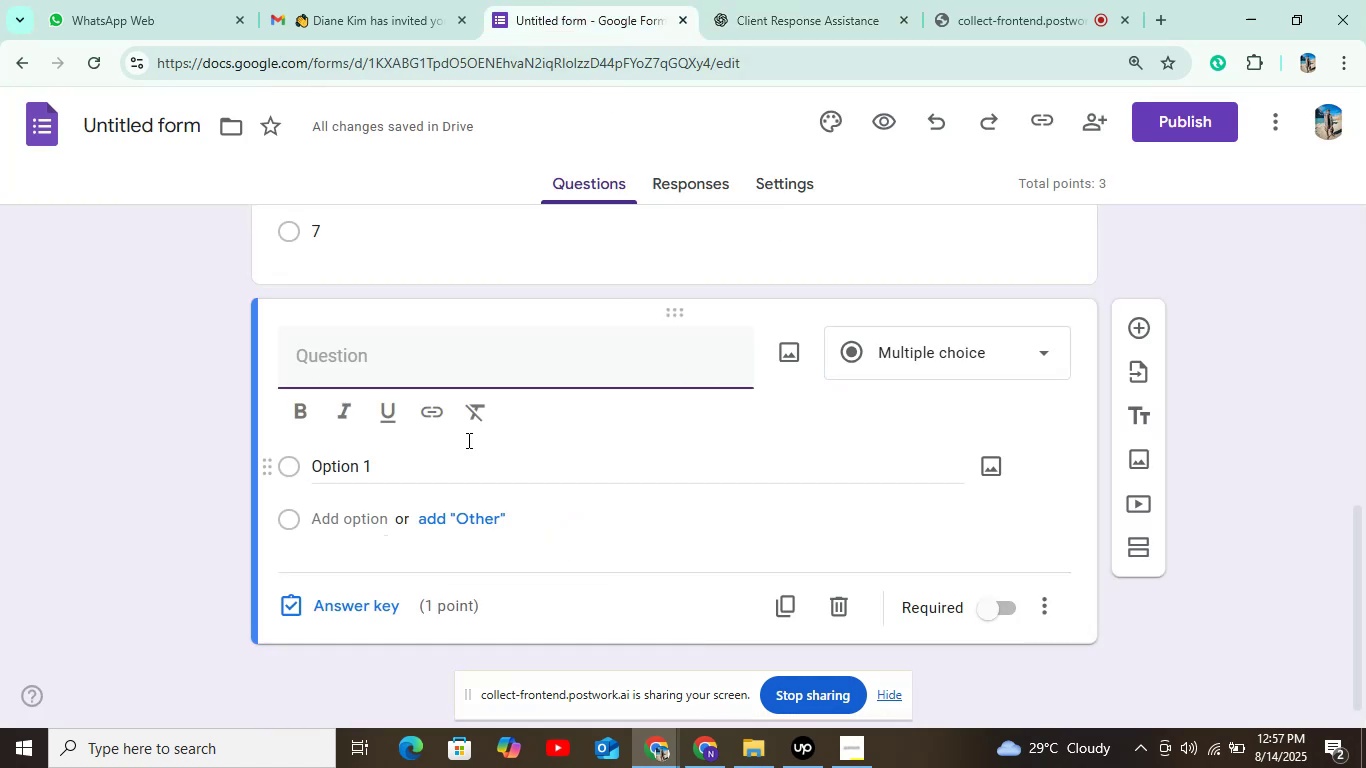 
key(Control+V)
 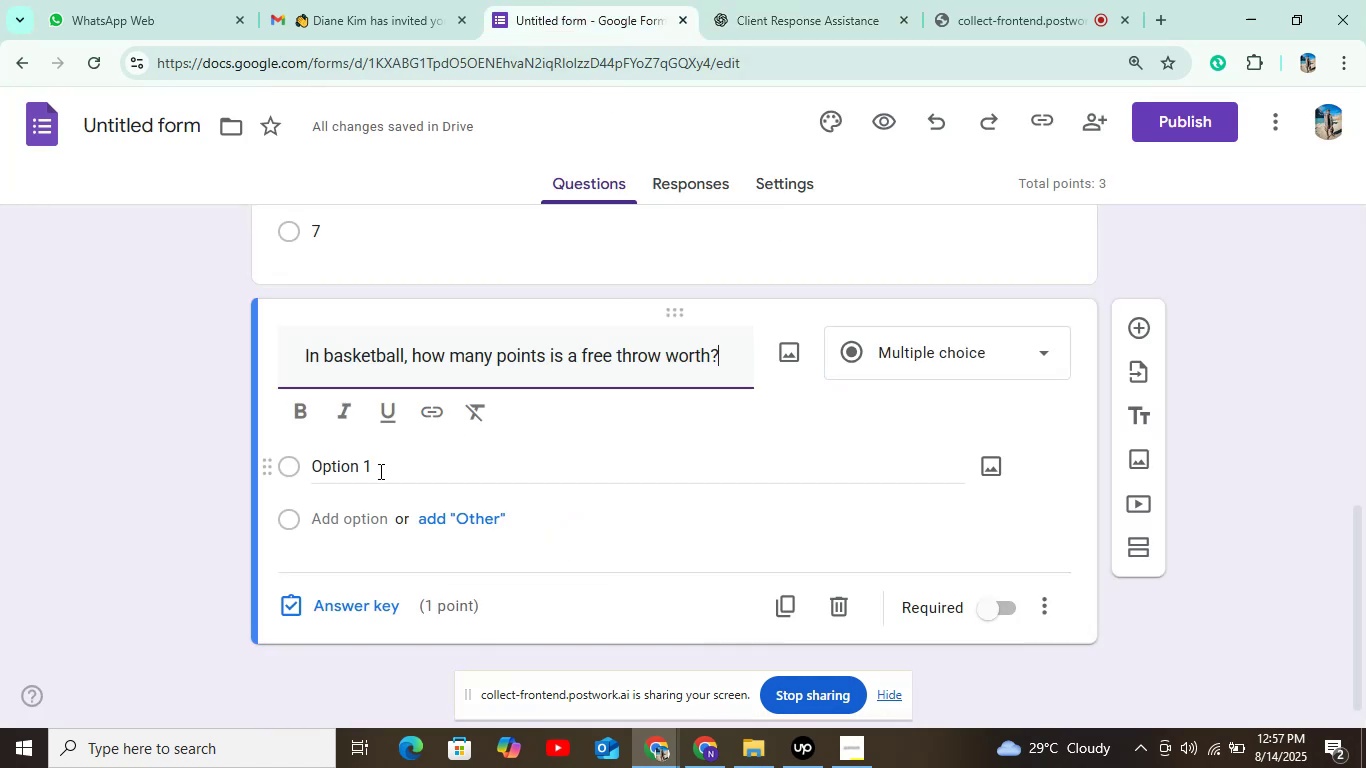 
left_click([372, 472])
 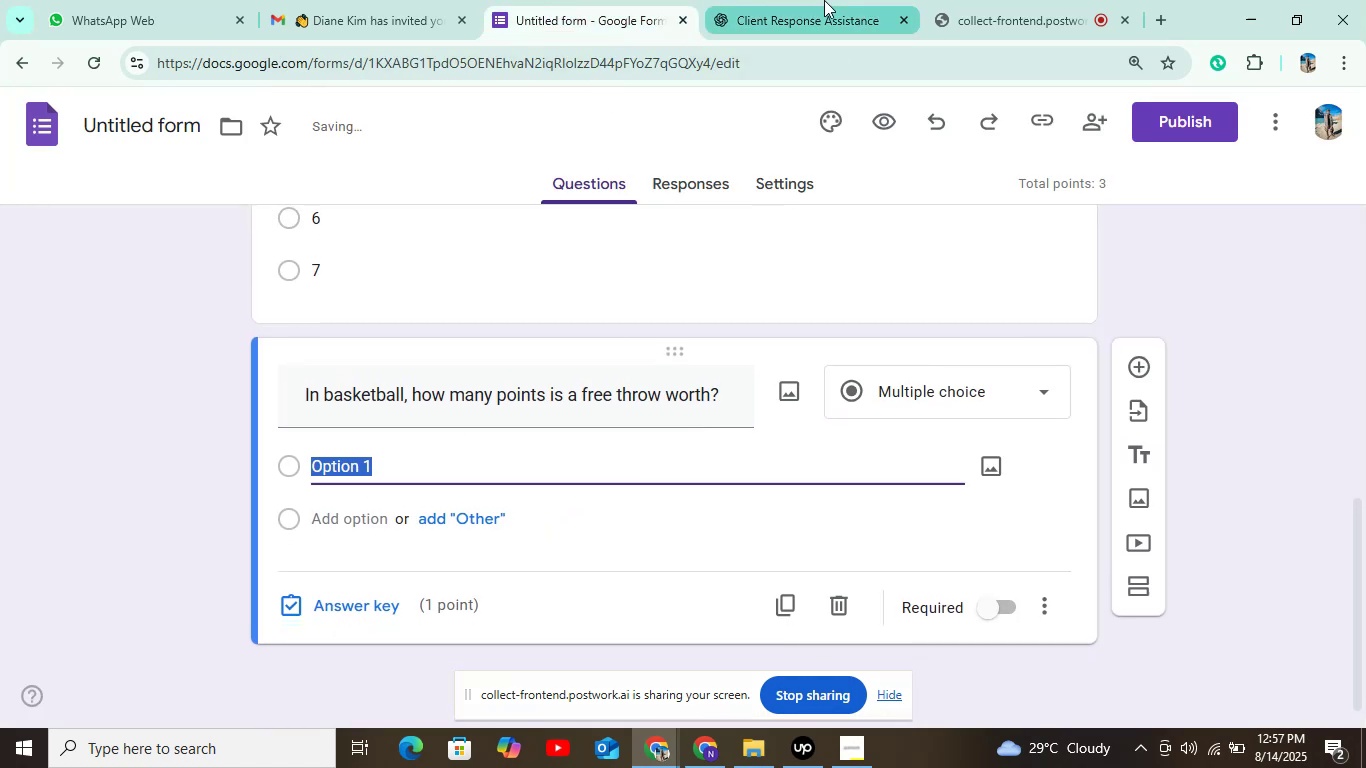 
left_click([787, 2])
 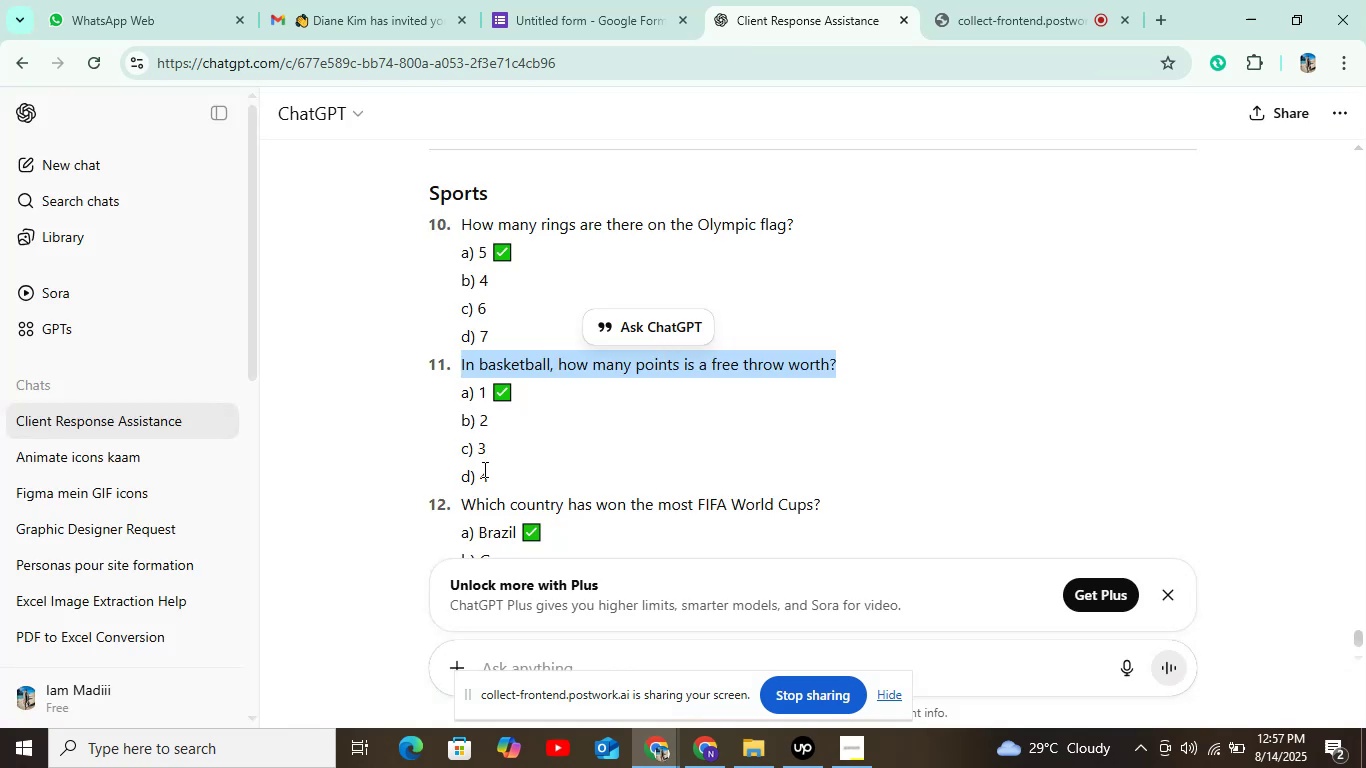 
left_click([581, 24])
 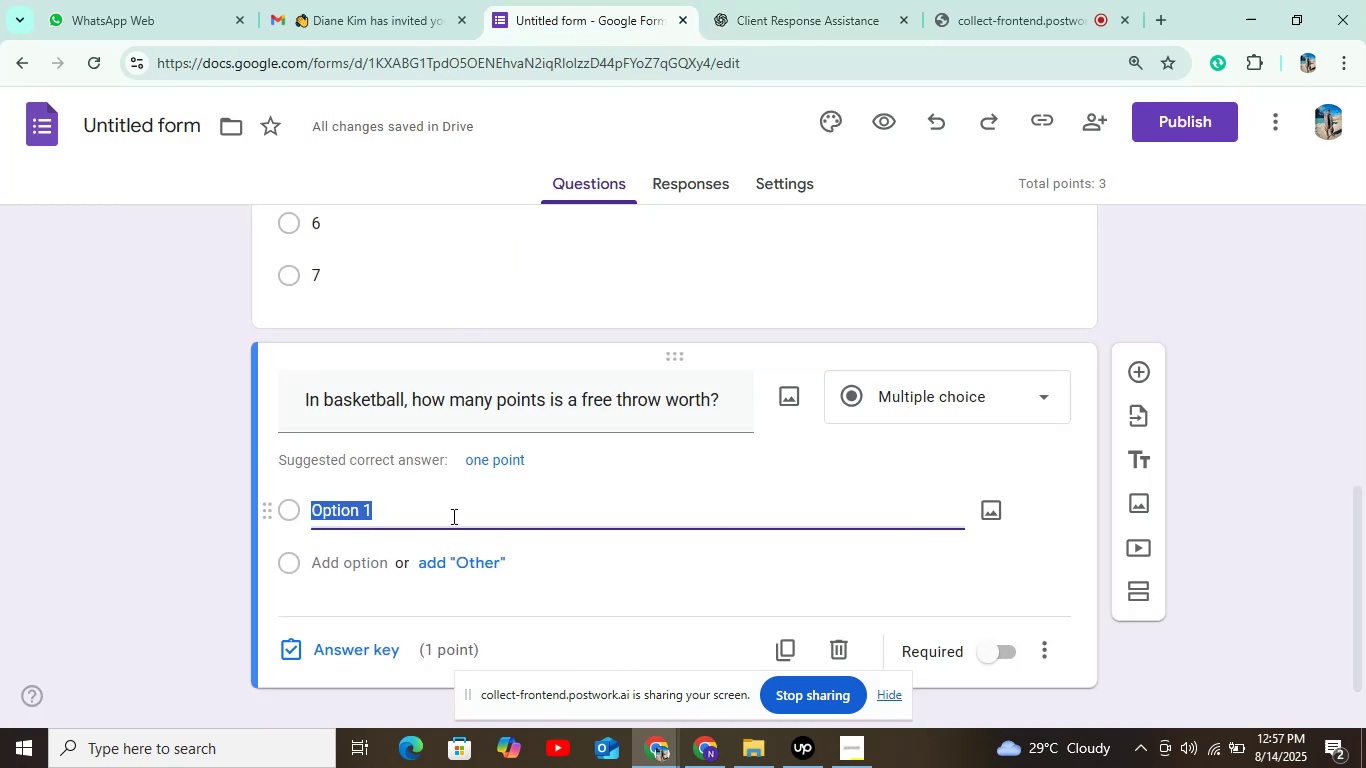 
key(1)
 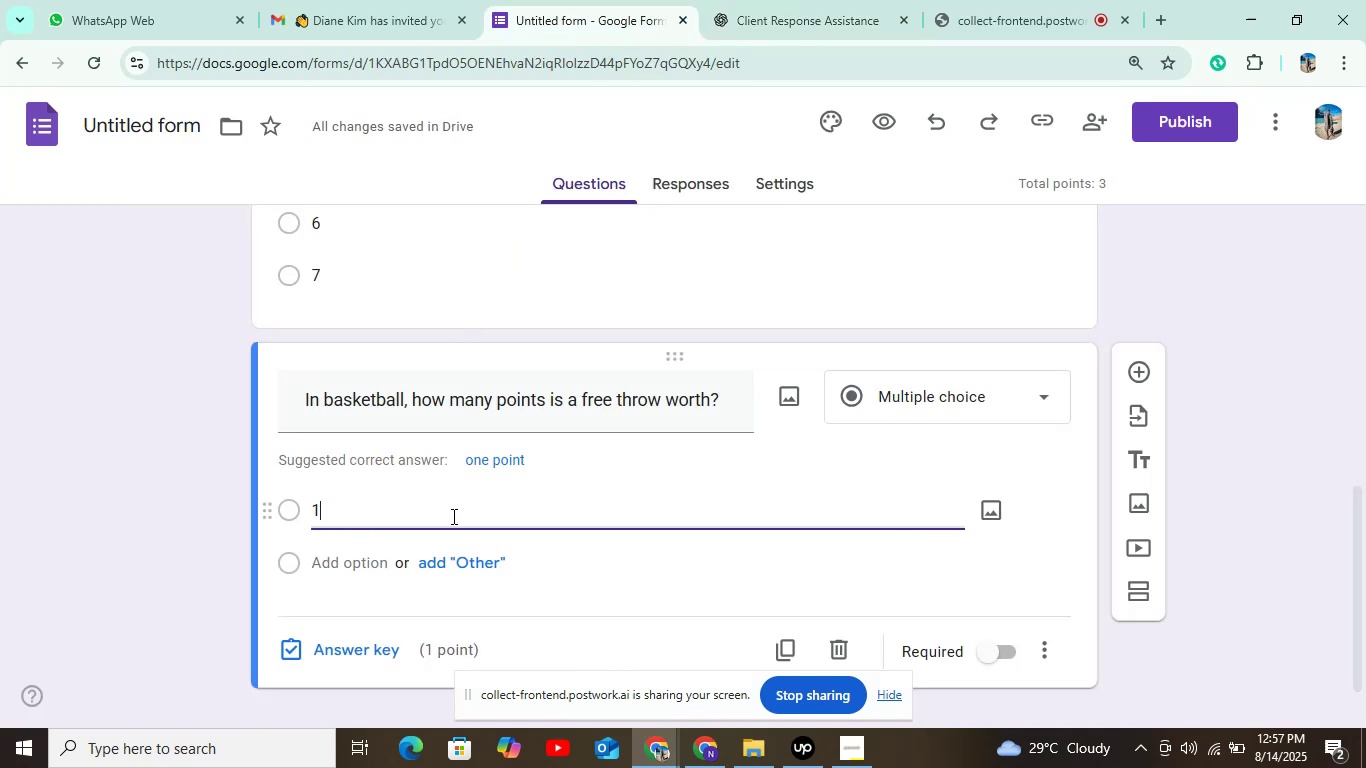 
key(ArrowDown)
 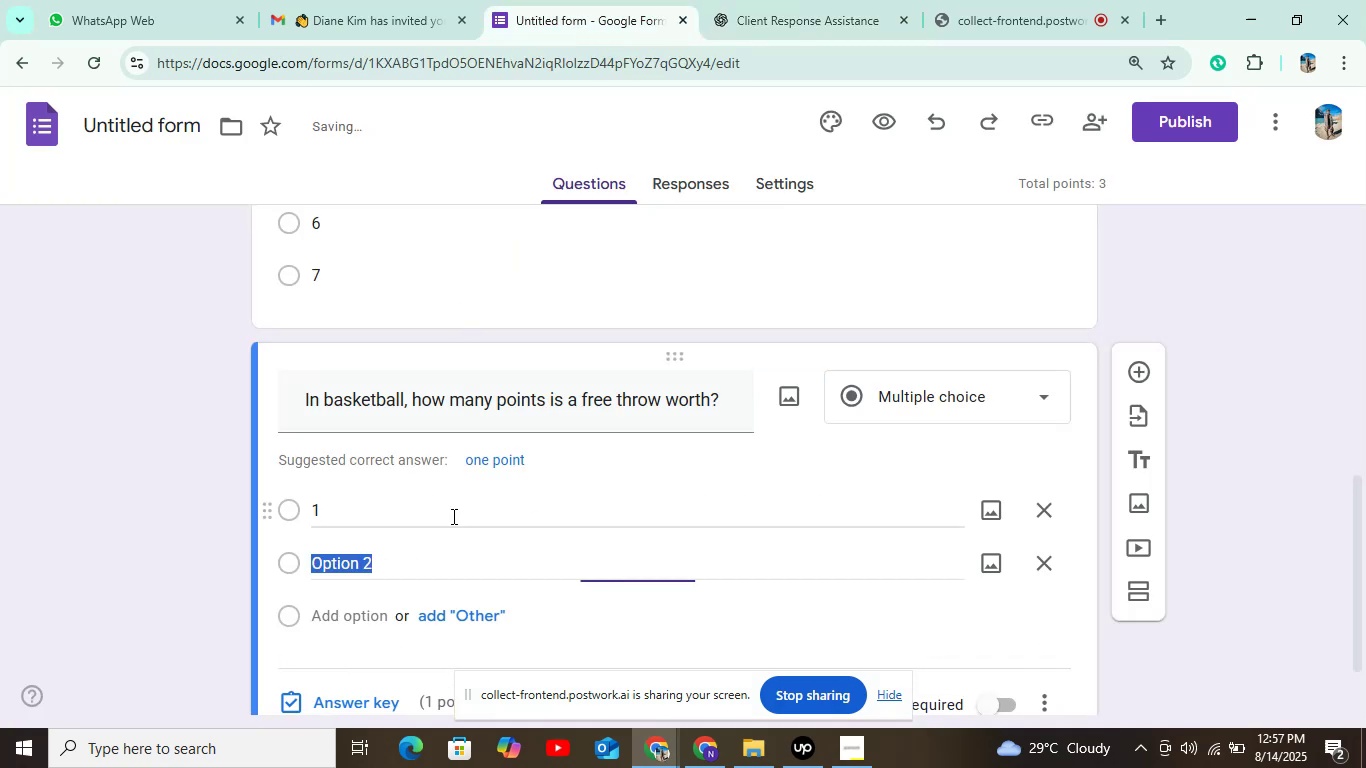 
key(2)
 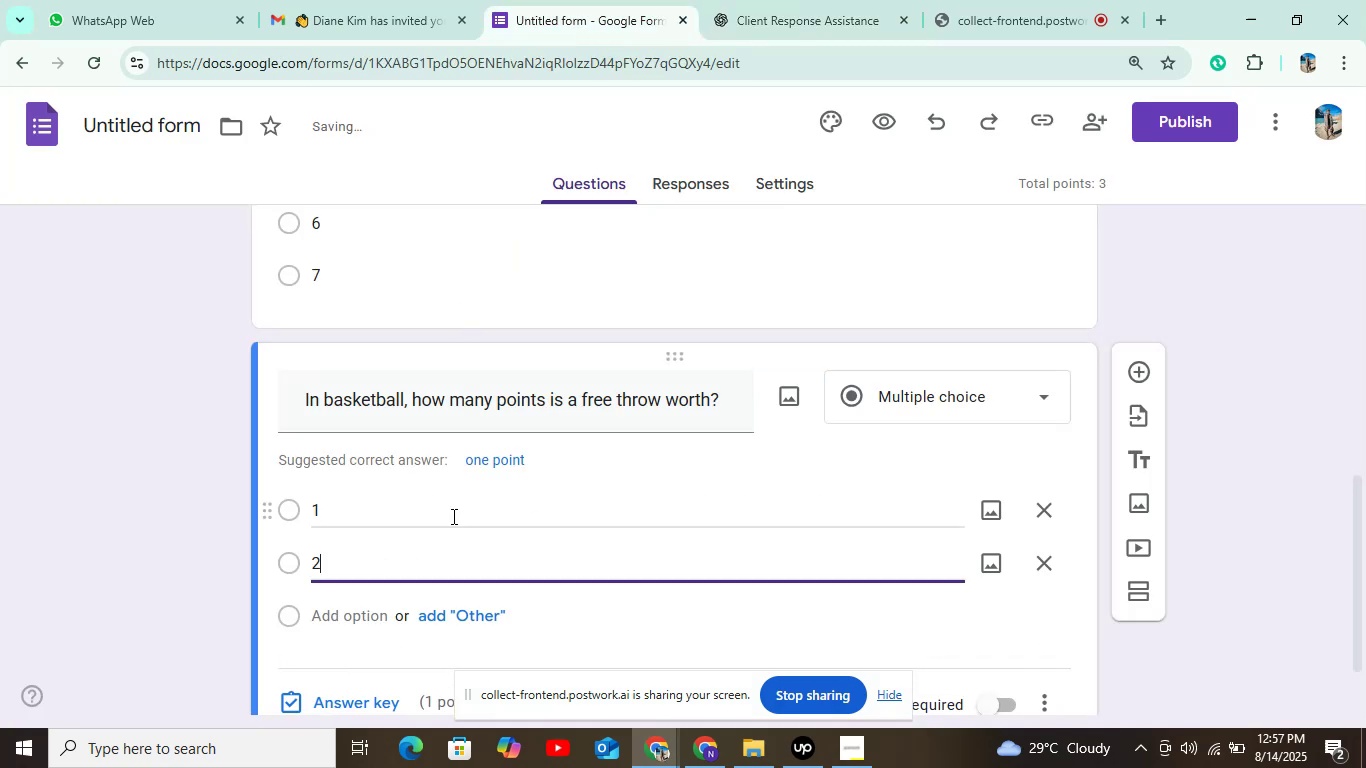 
key(ArrowDown)
 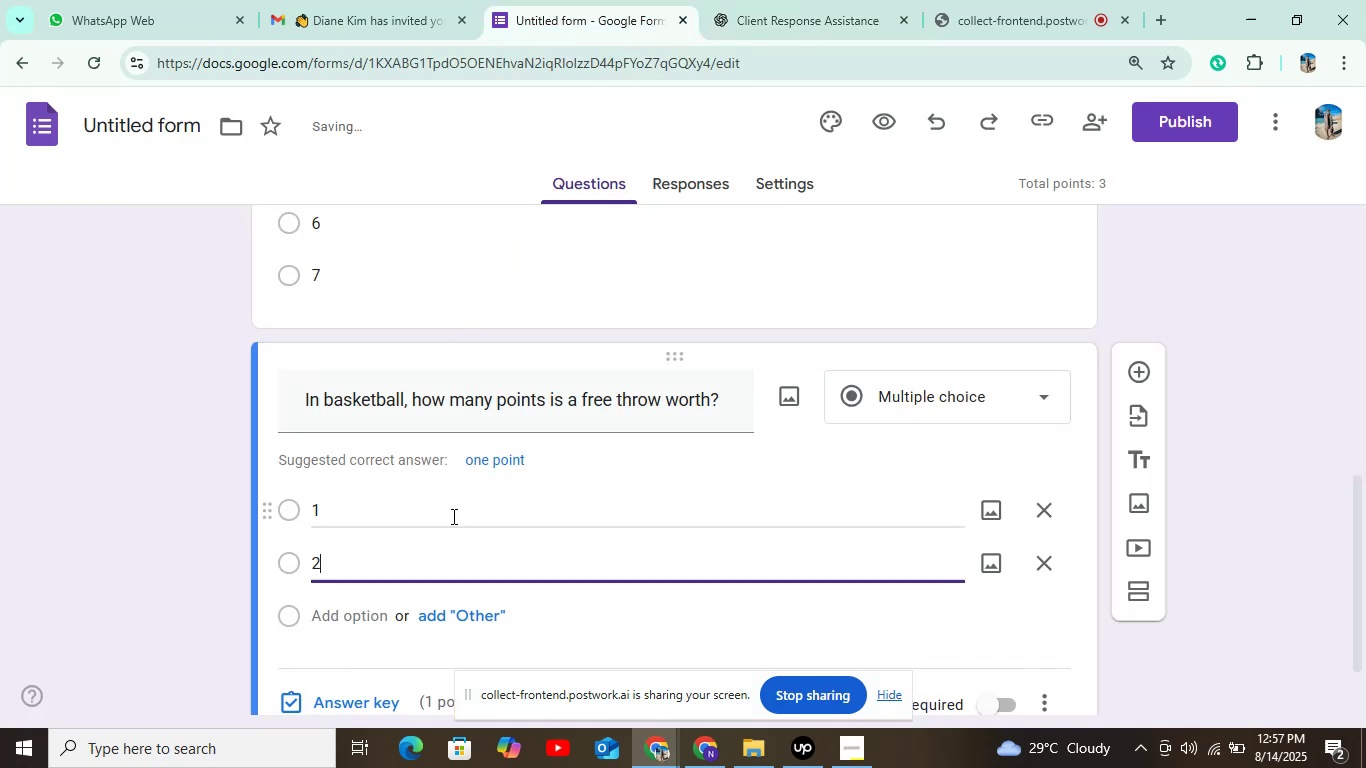 
key(3)
 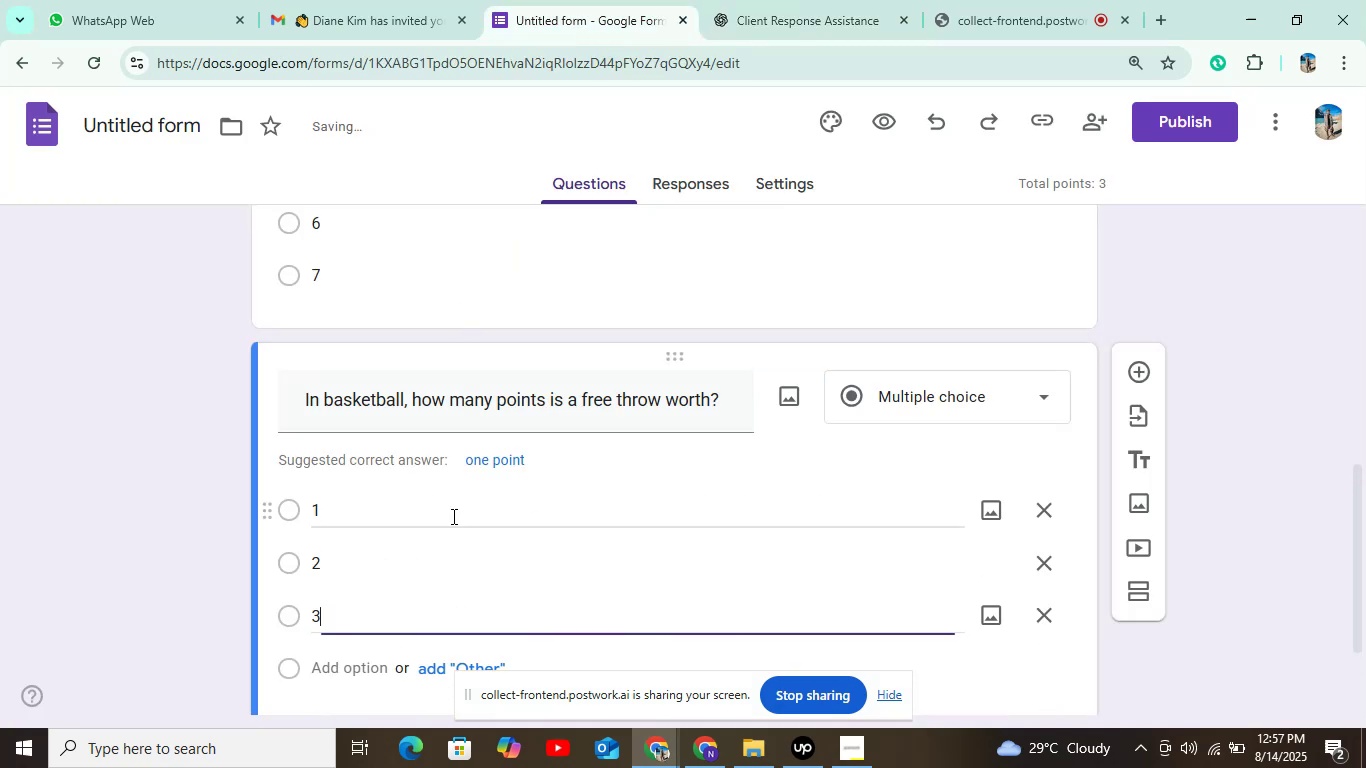 
key(ArrowDown)
 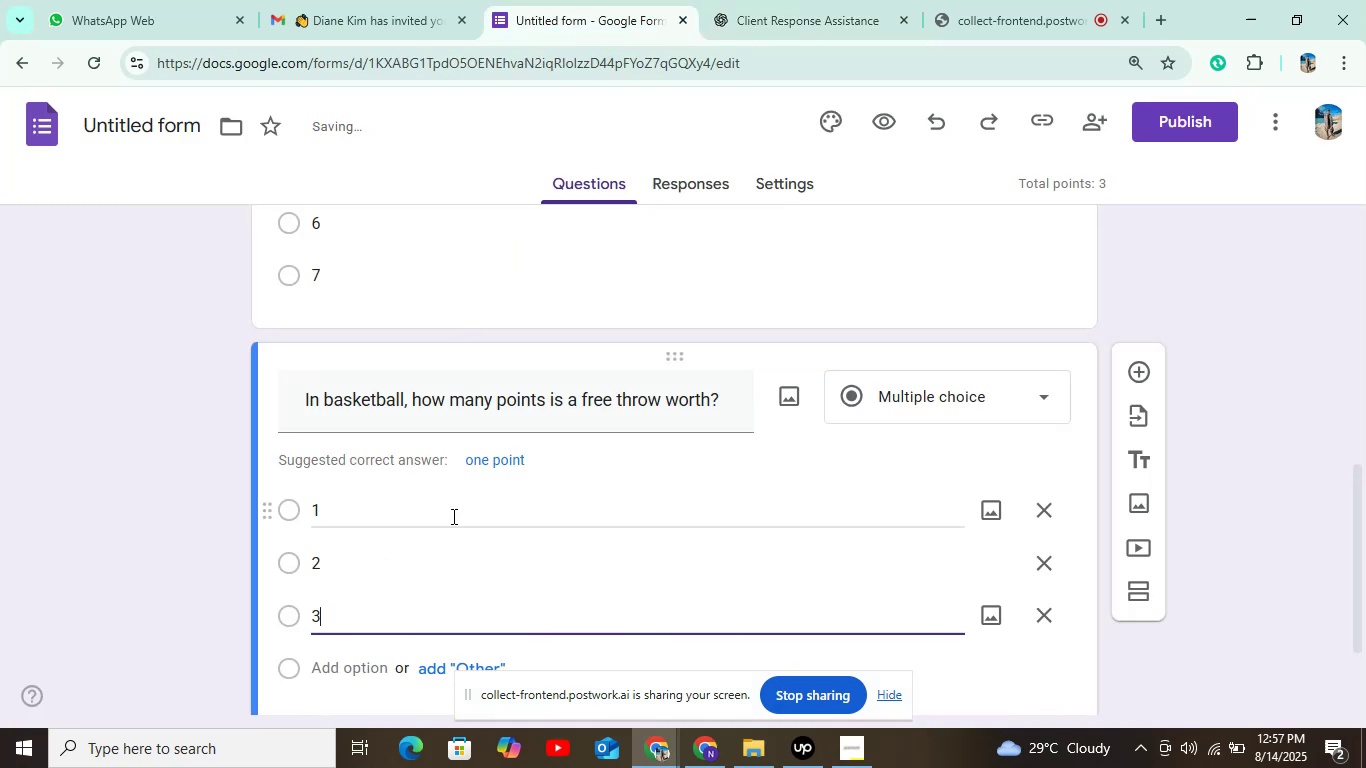 
key(4)
 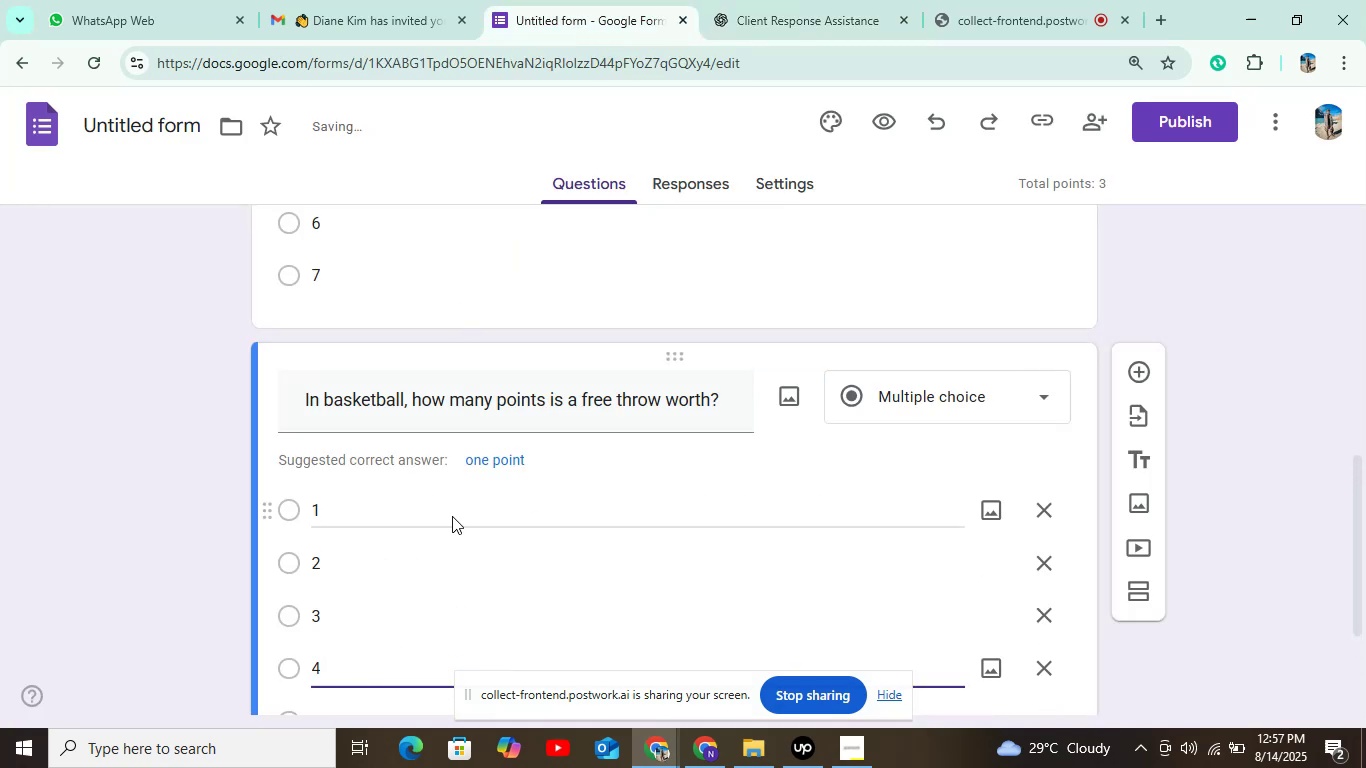 
scroll: coordinate [471, 409], scroll_direction: down, amount: 3.0
 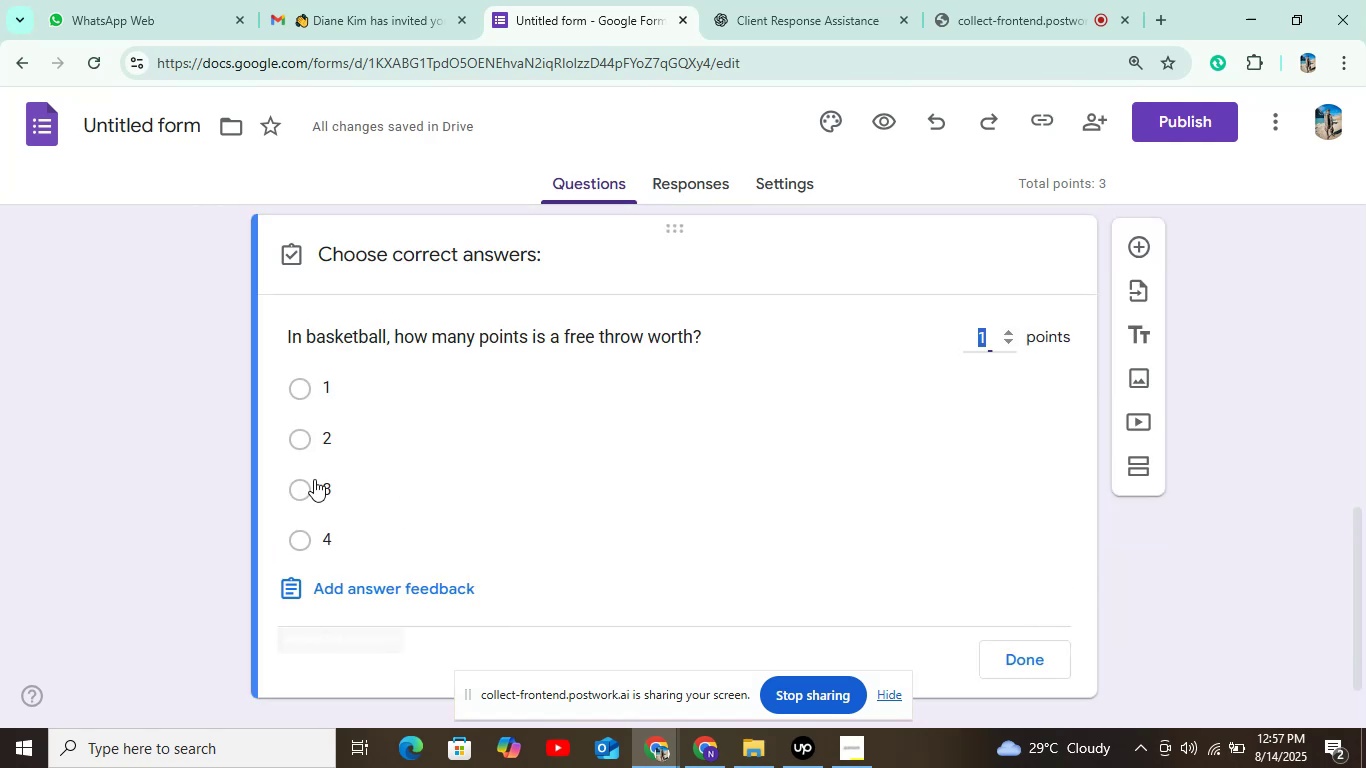 
left_click([309, 393])
 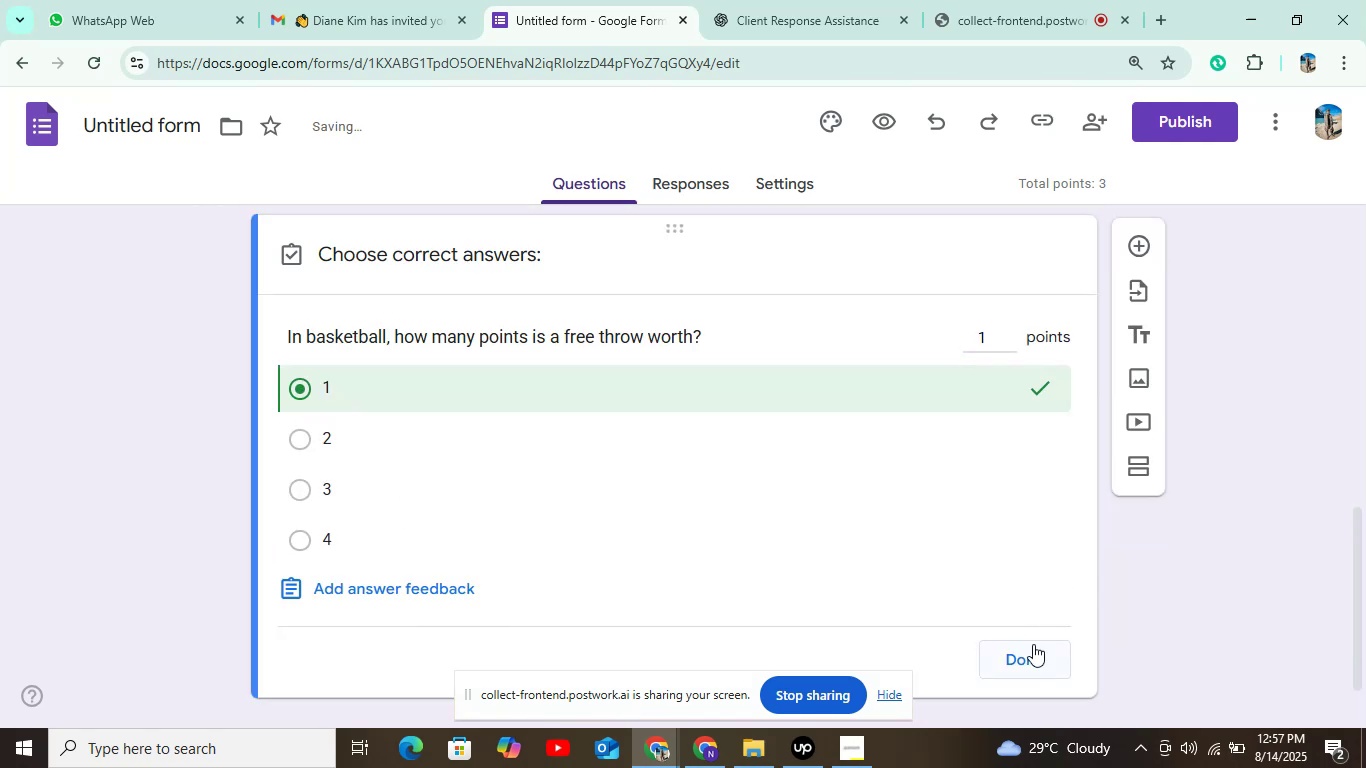 
left_click([1035, 658])
 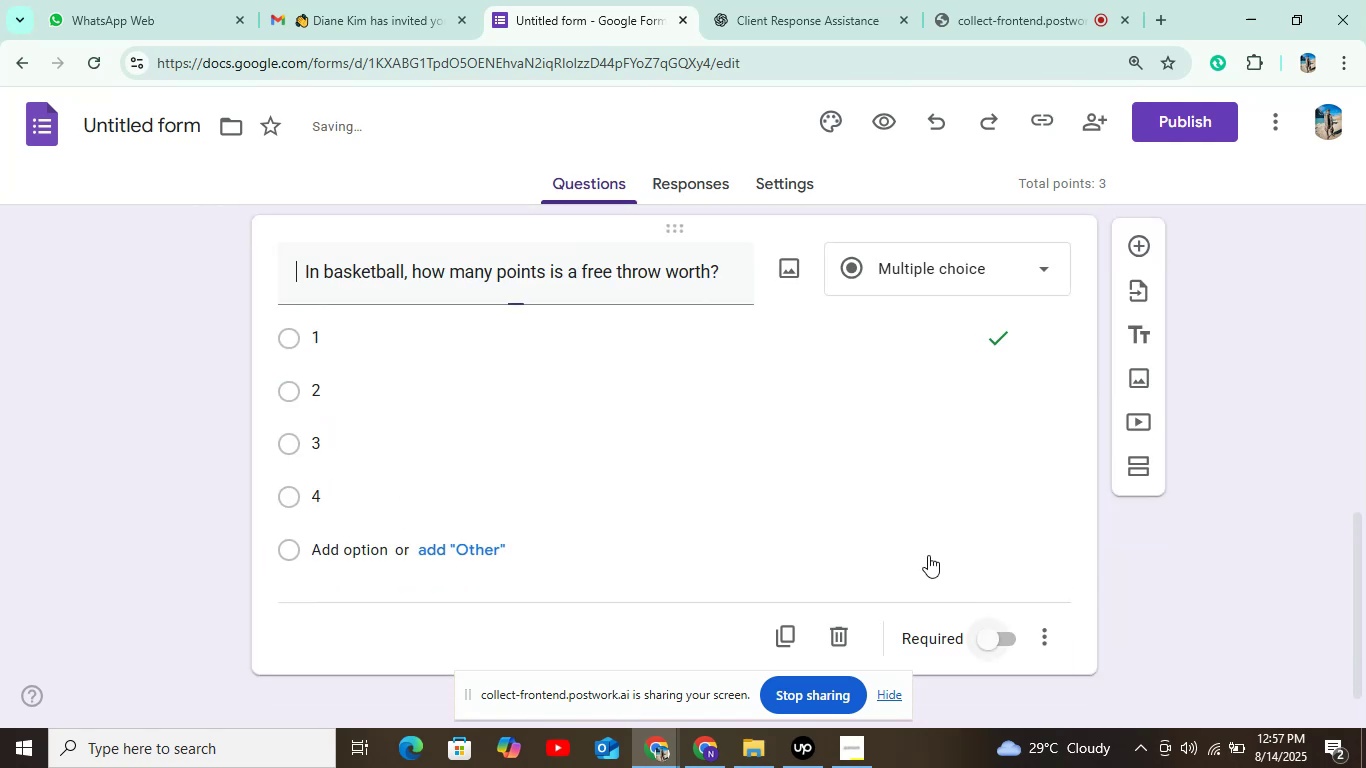 
scroll: coordinate [898, 524], scroll_direction: down, amount: 3.0
 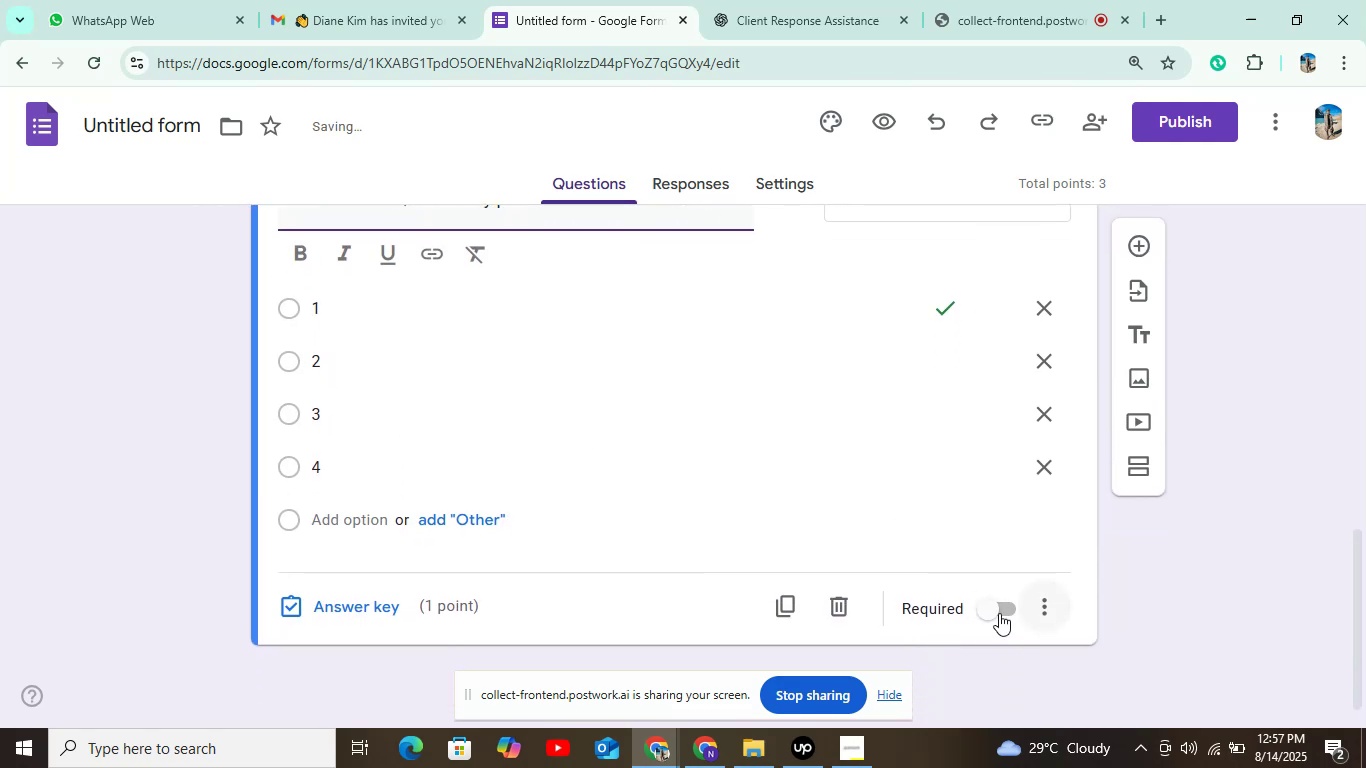 
left_click([992, 606])
 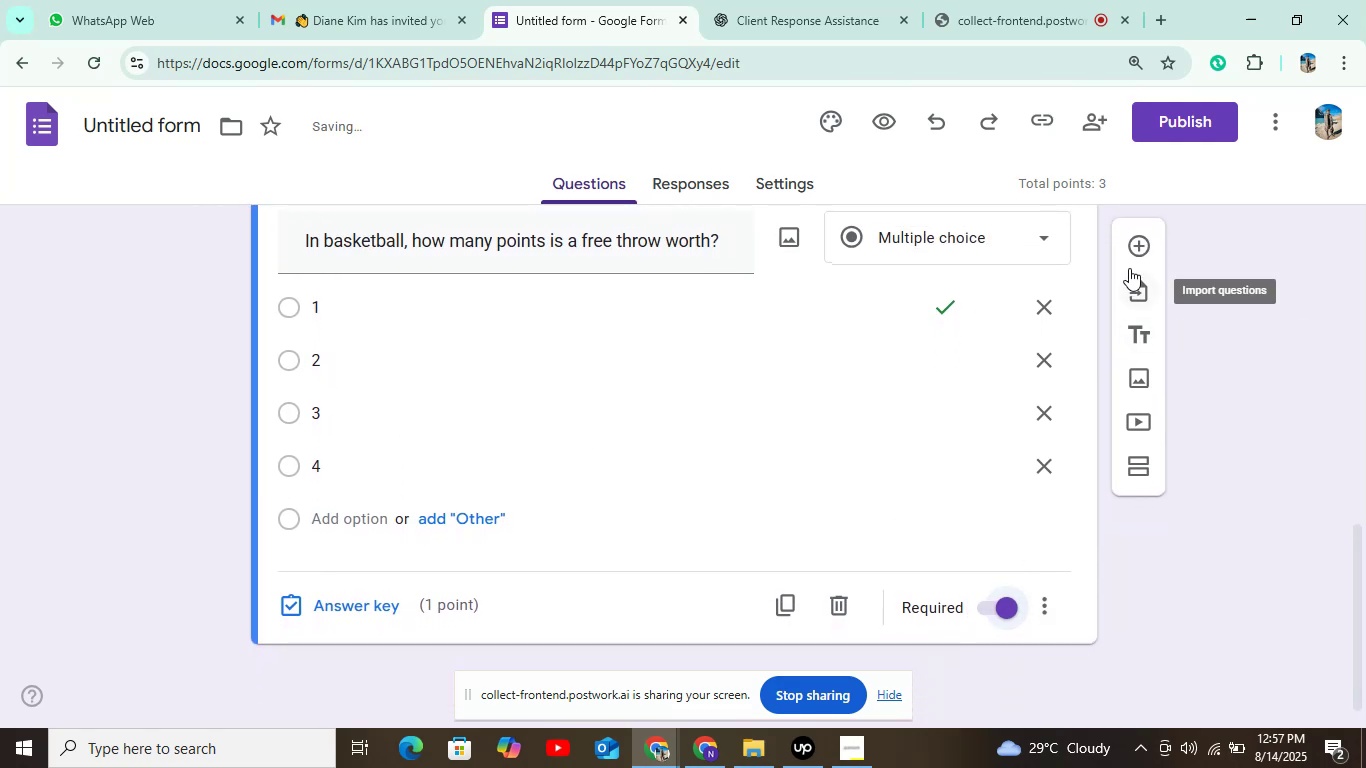 
left_click([1133, 253])
 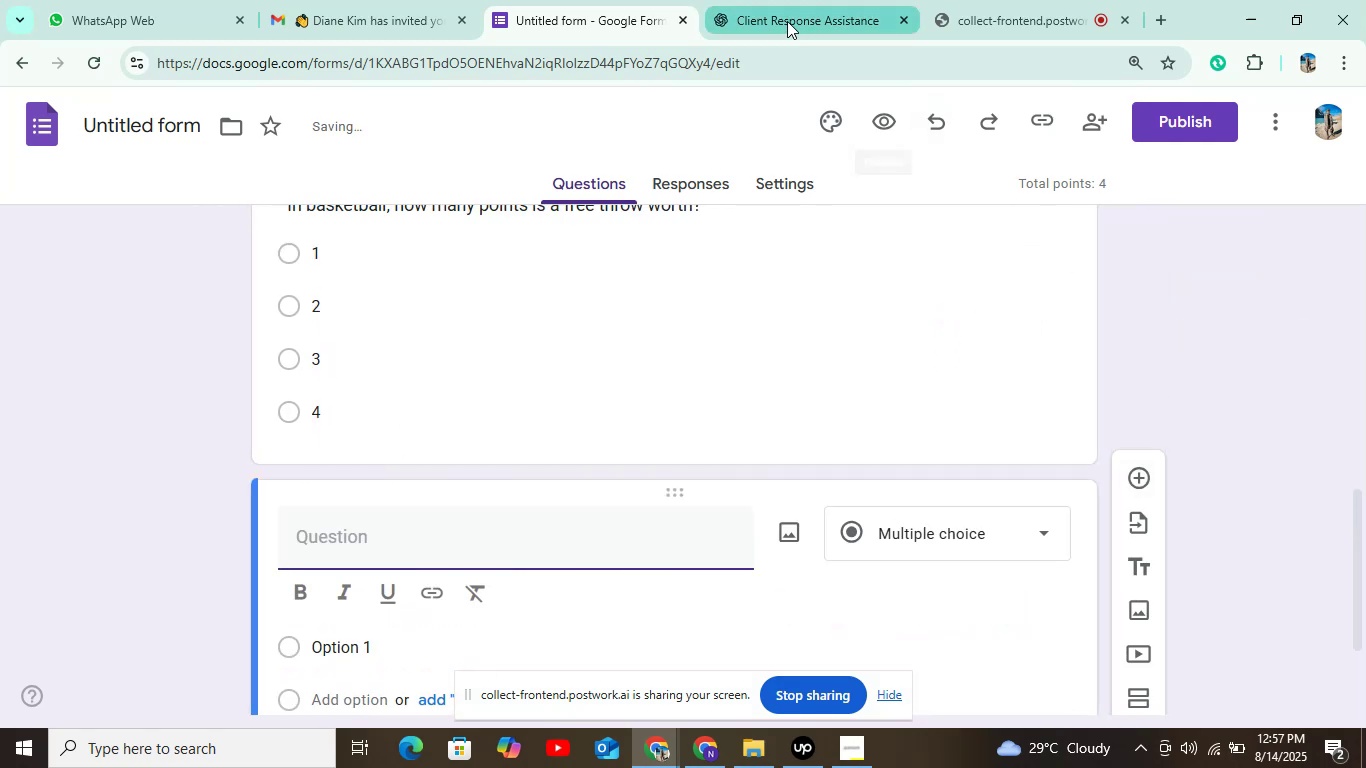 
left_click([765, 15])
 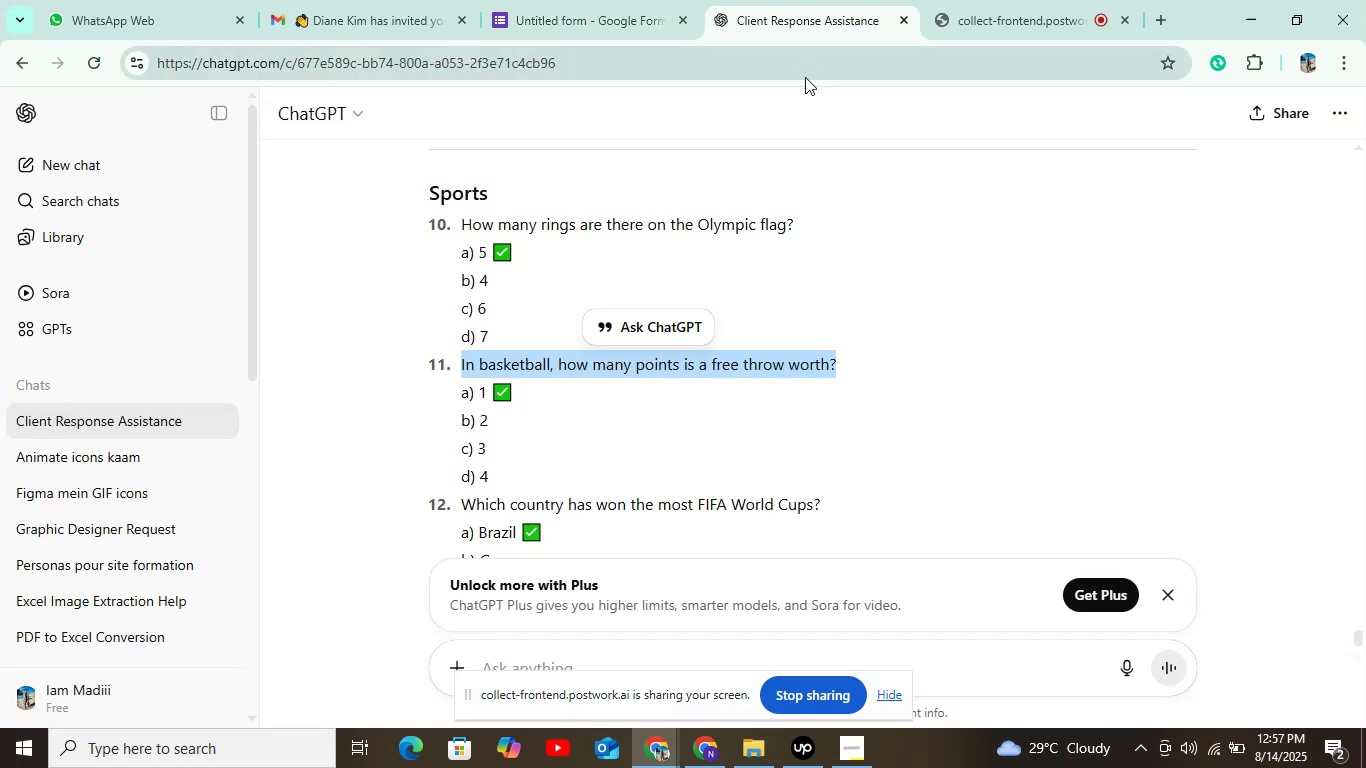 
scroll: coordinate [616, 223], scroll_direction: down, amount: 7.0
 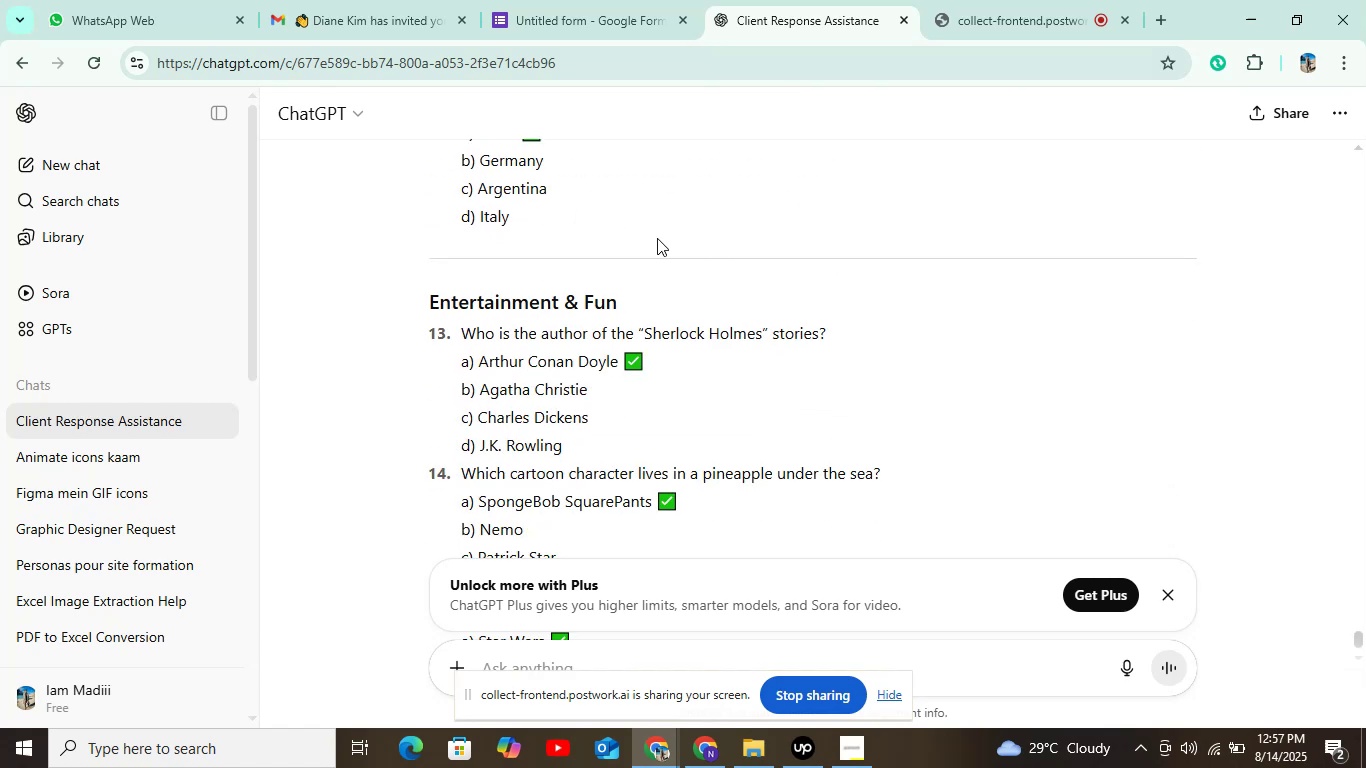 
scroll: coordinate [648, 238], scroll_direction: up, amount: 3.0
 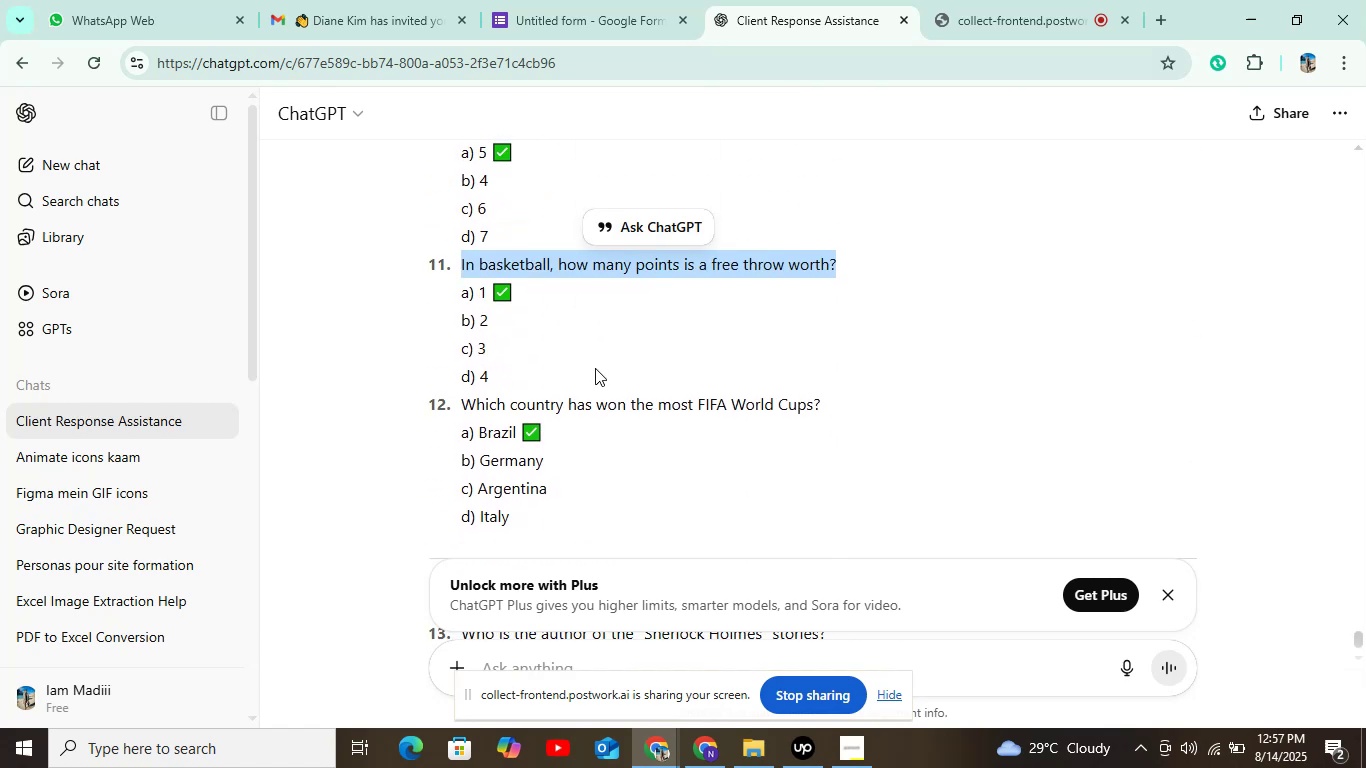 
left_click_drag(start_coordinate=[457, 405], to_coordinate=[831, 409])
 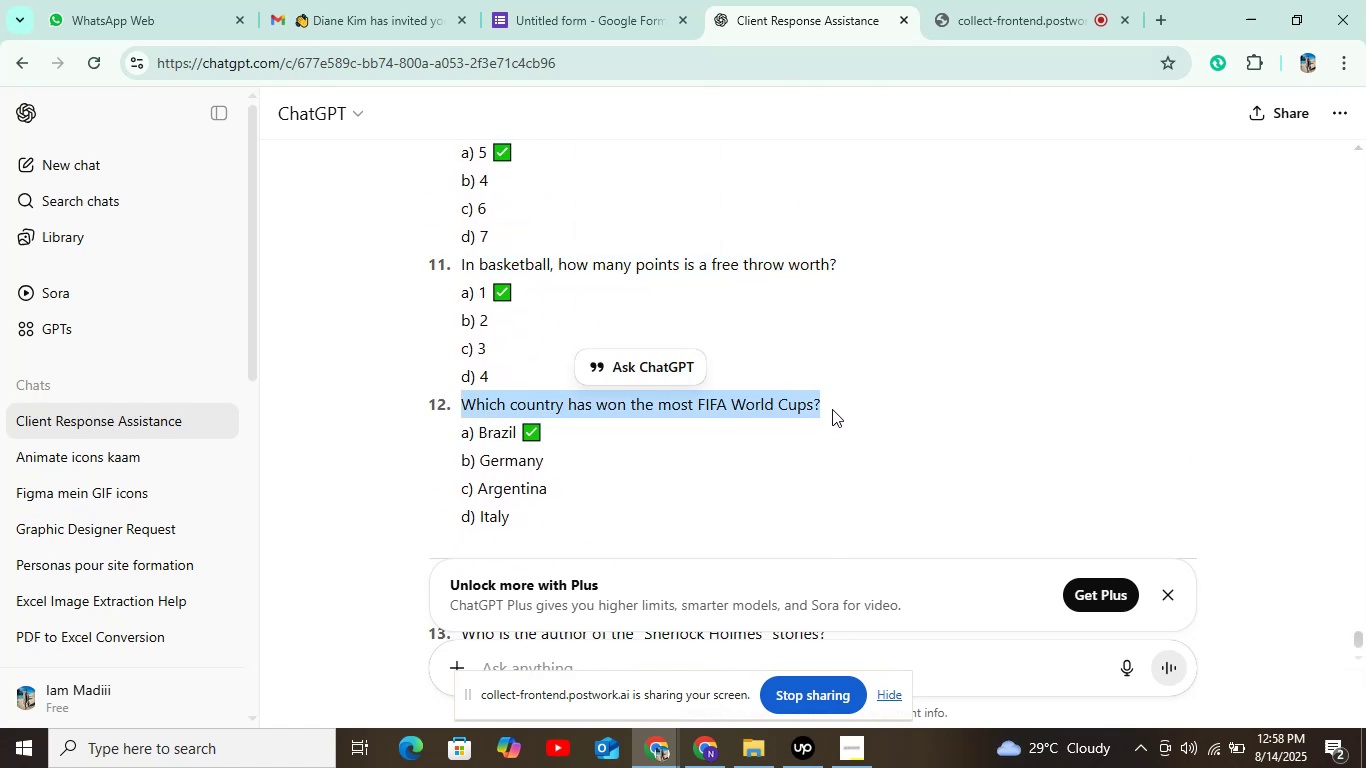 
key(Control+C)
 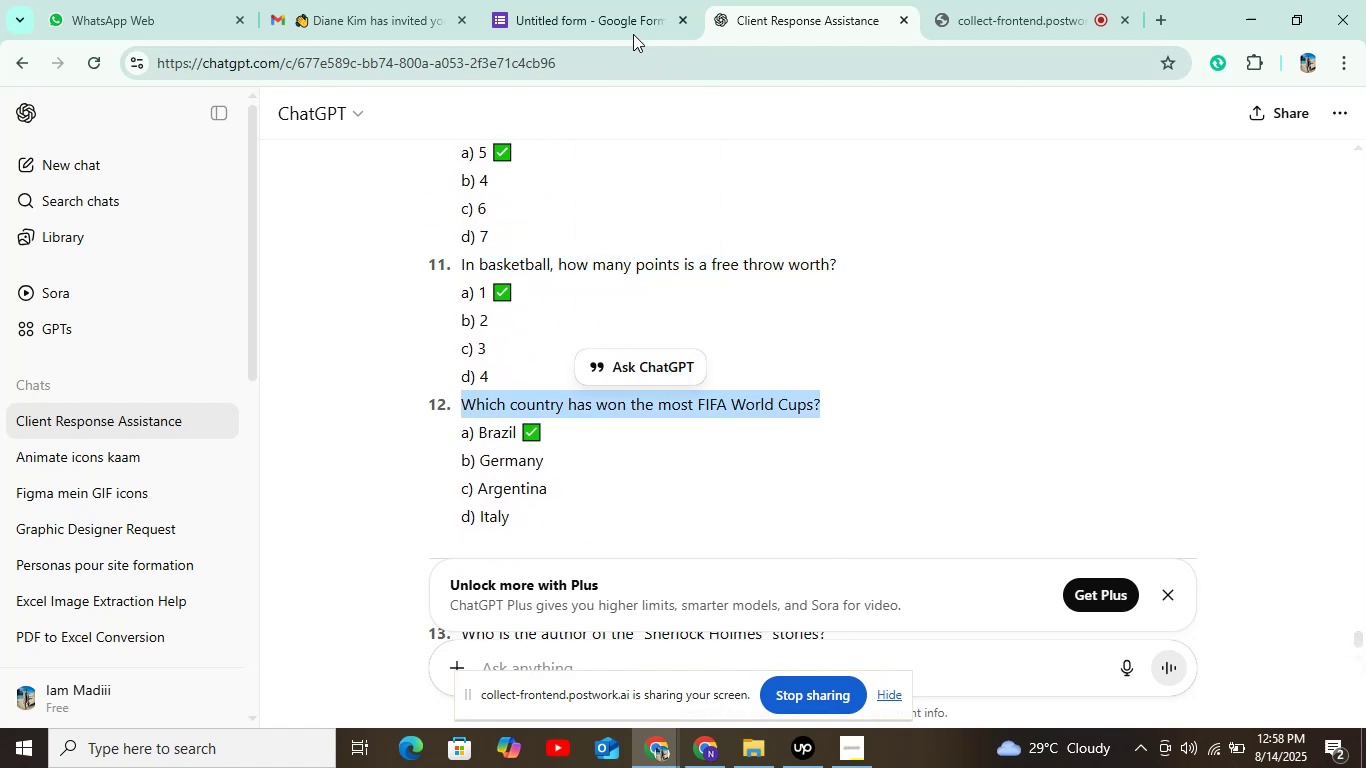 
left_click([602, 23])
 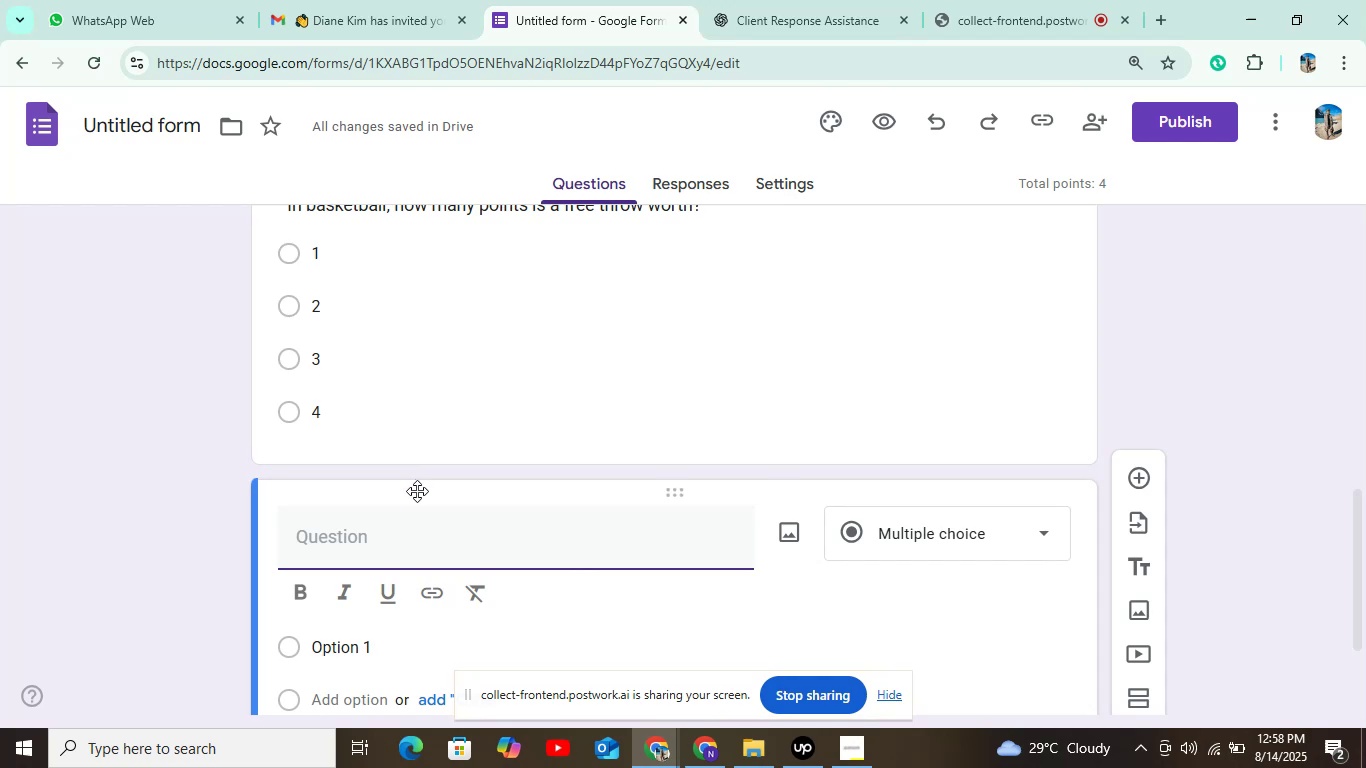 
key(Control+V)
 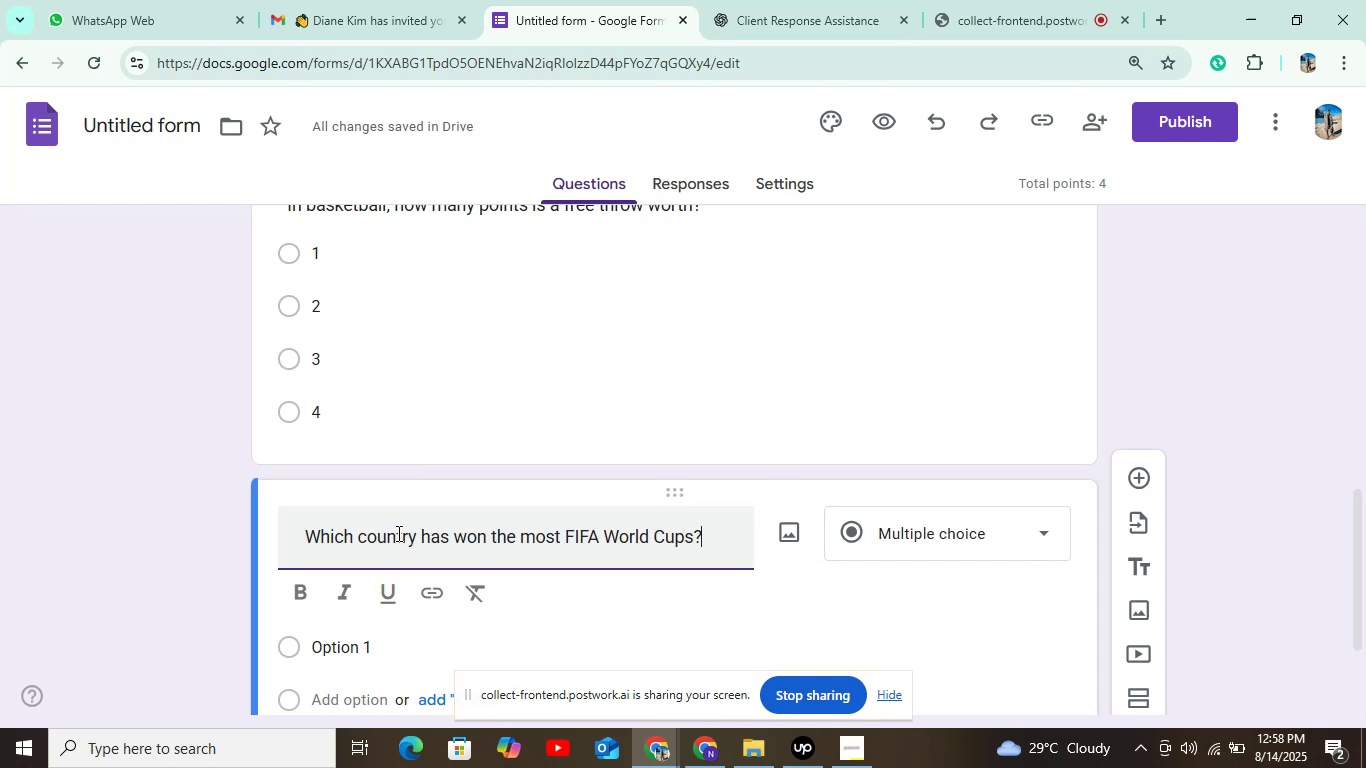 
scroll: coordinate [419, 536], scroll_direction: down, amount: 4.0
 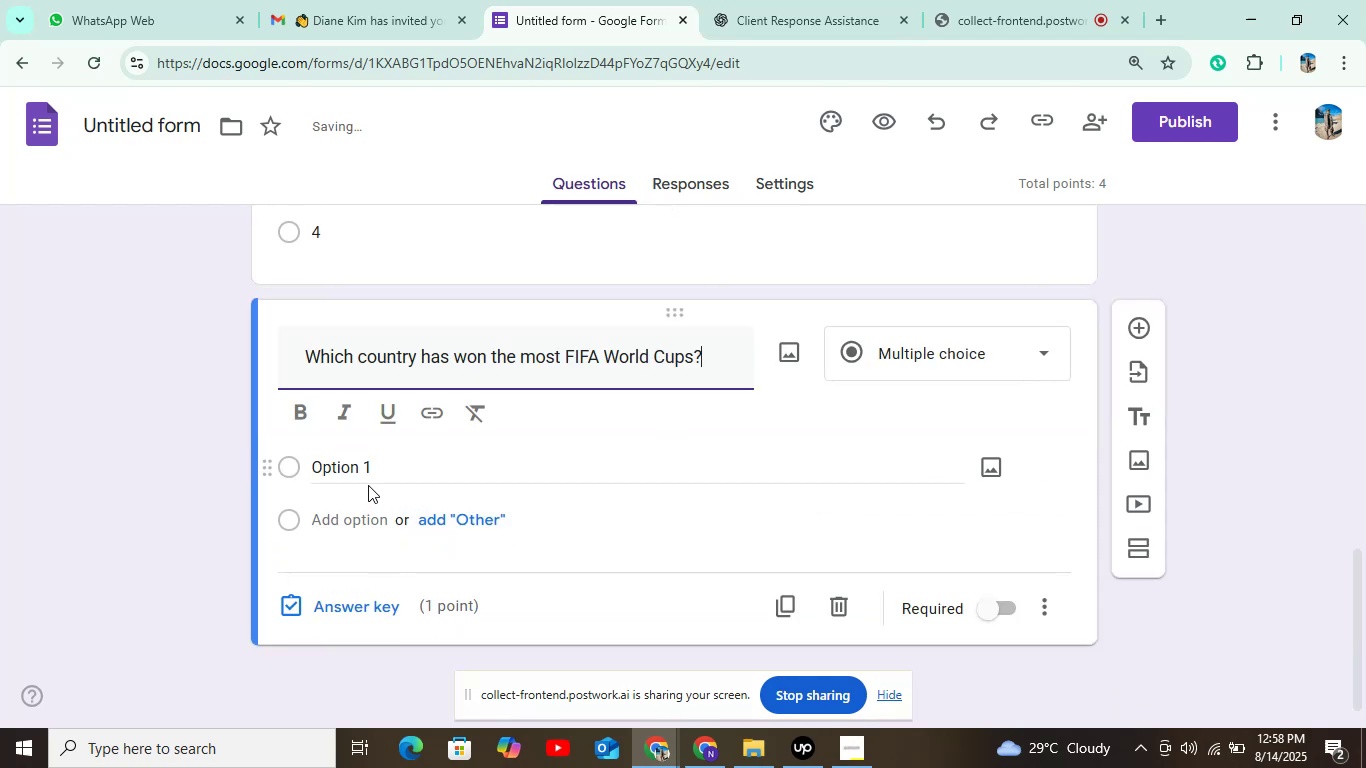 
left_click([367, 464])
 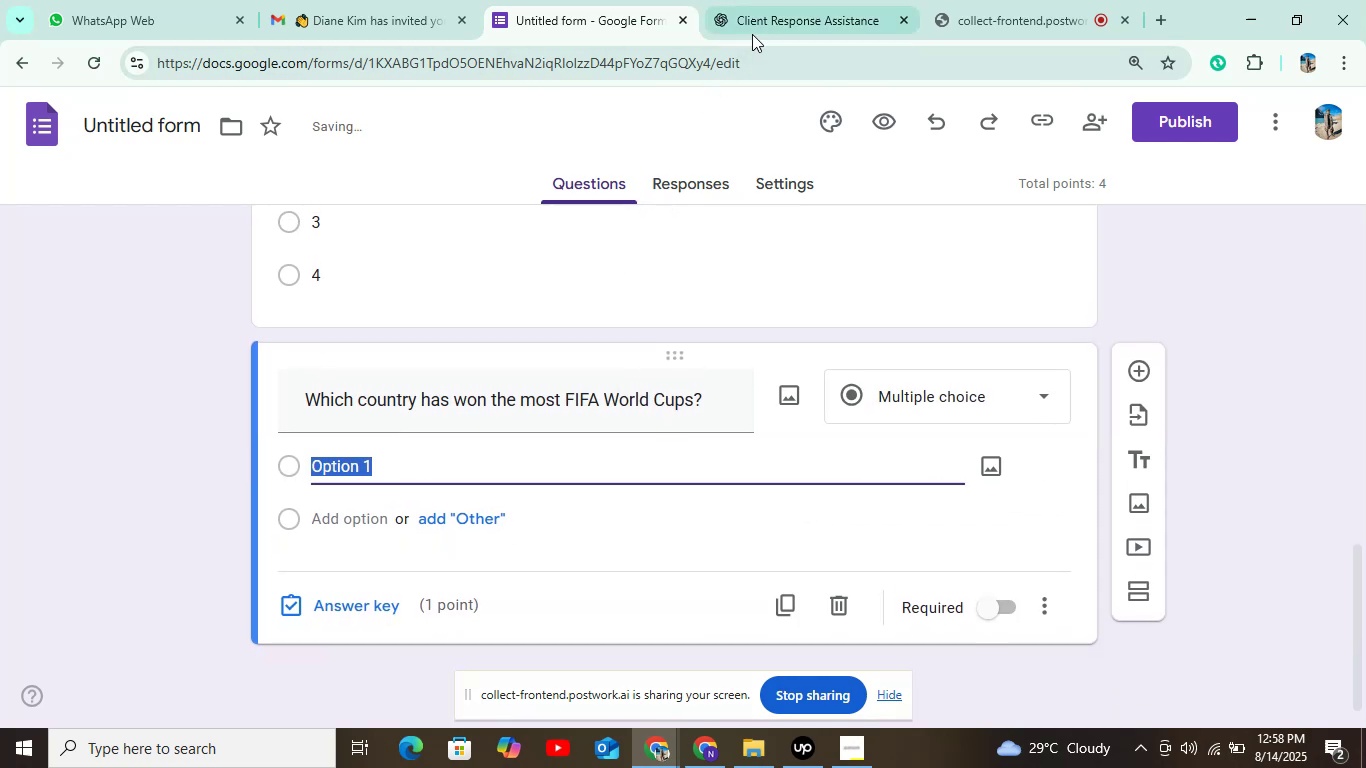 
left_click([752, 27])
 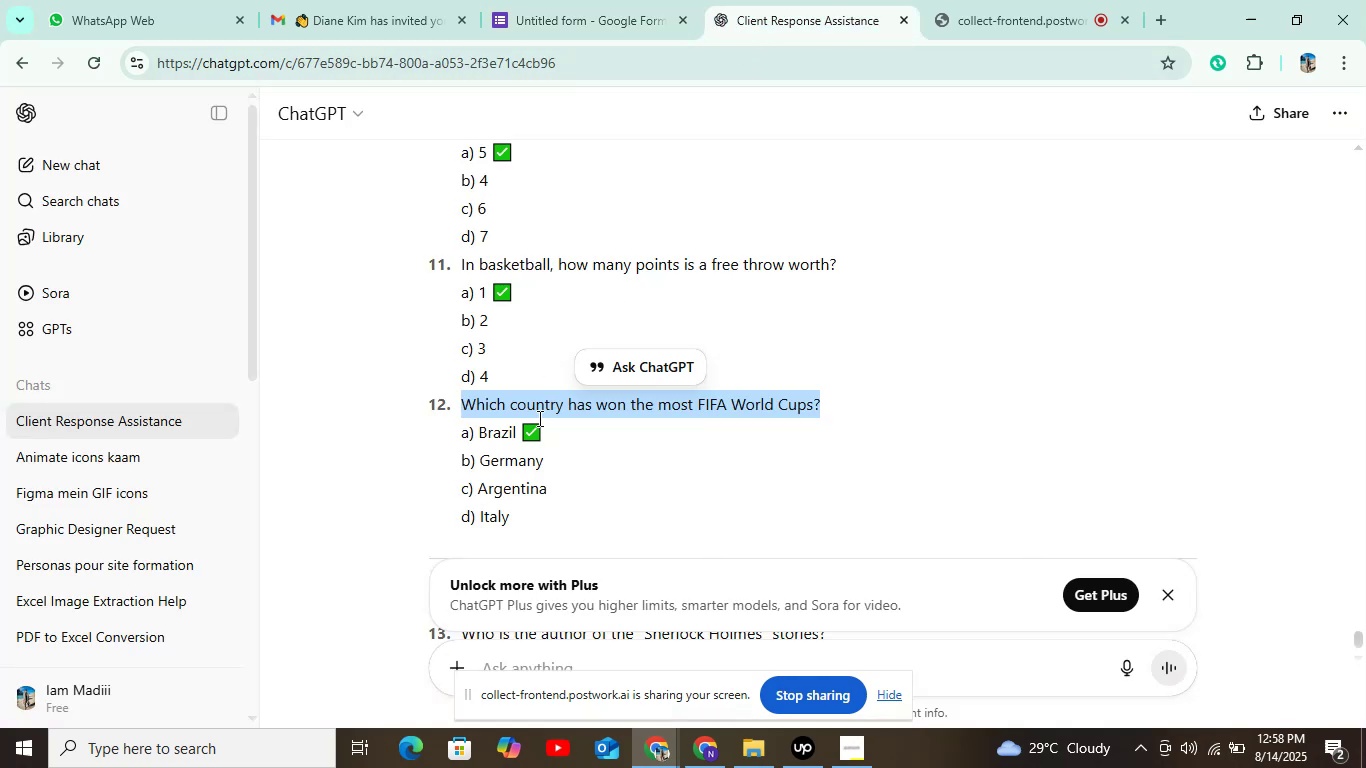 
left_click_drag(start_coordinate=[473, 439], to_coordinate=[521, 439])
 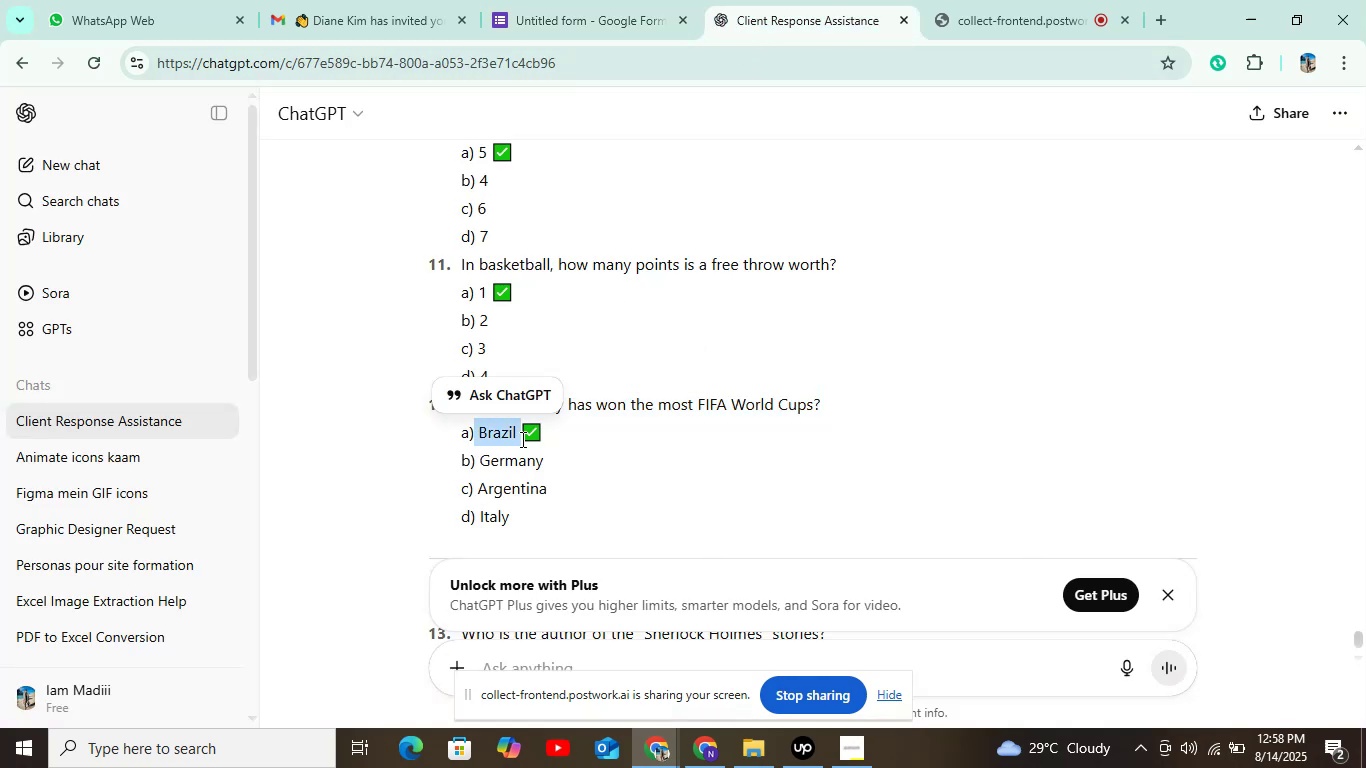 
key(Control+C)
 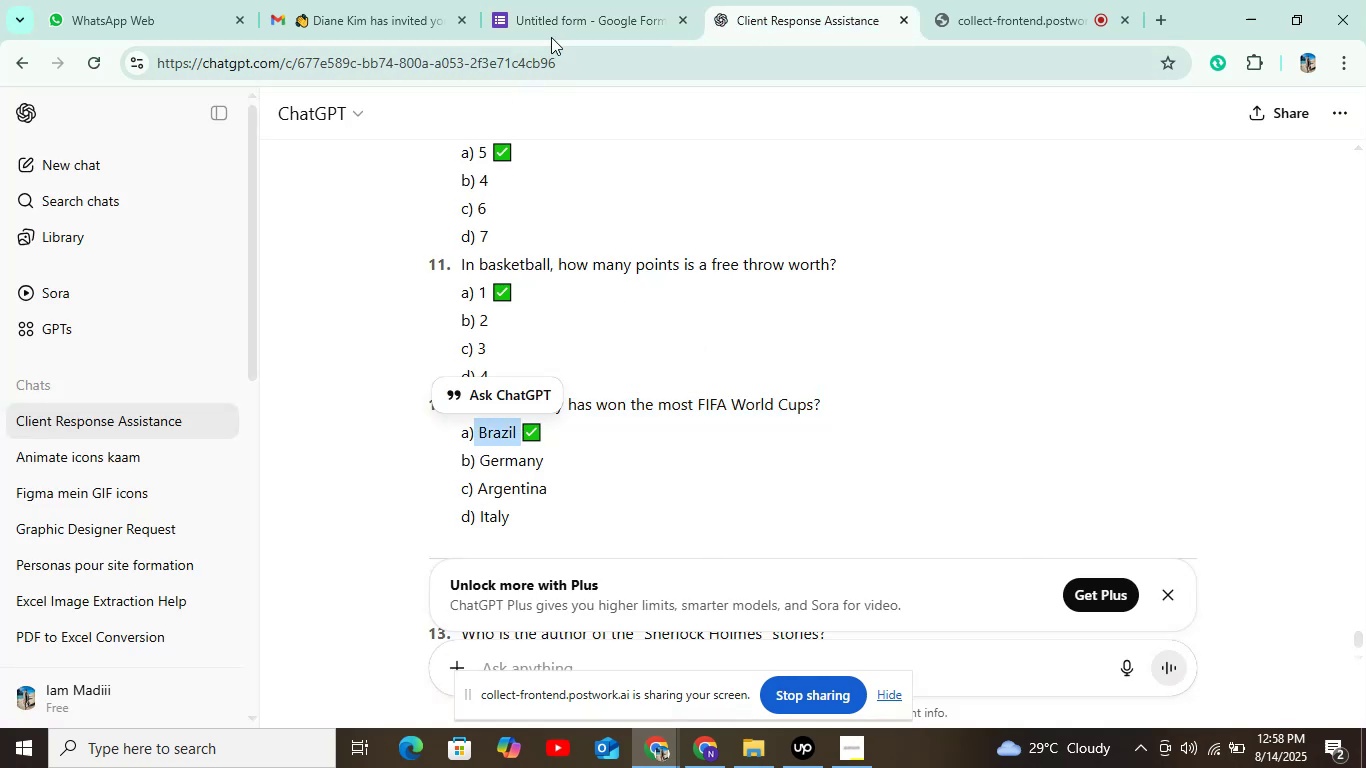 
left_click([568, 9])
 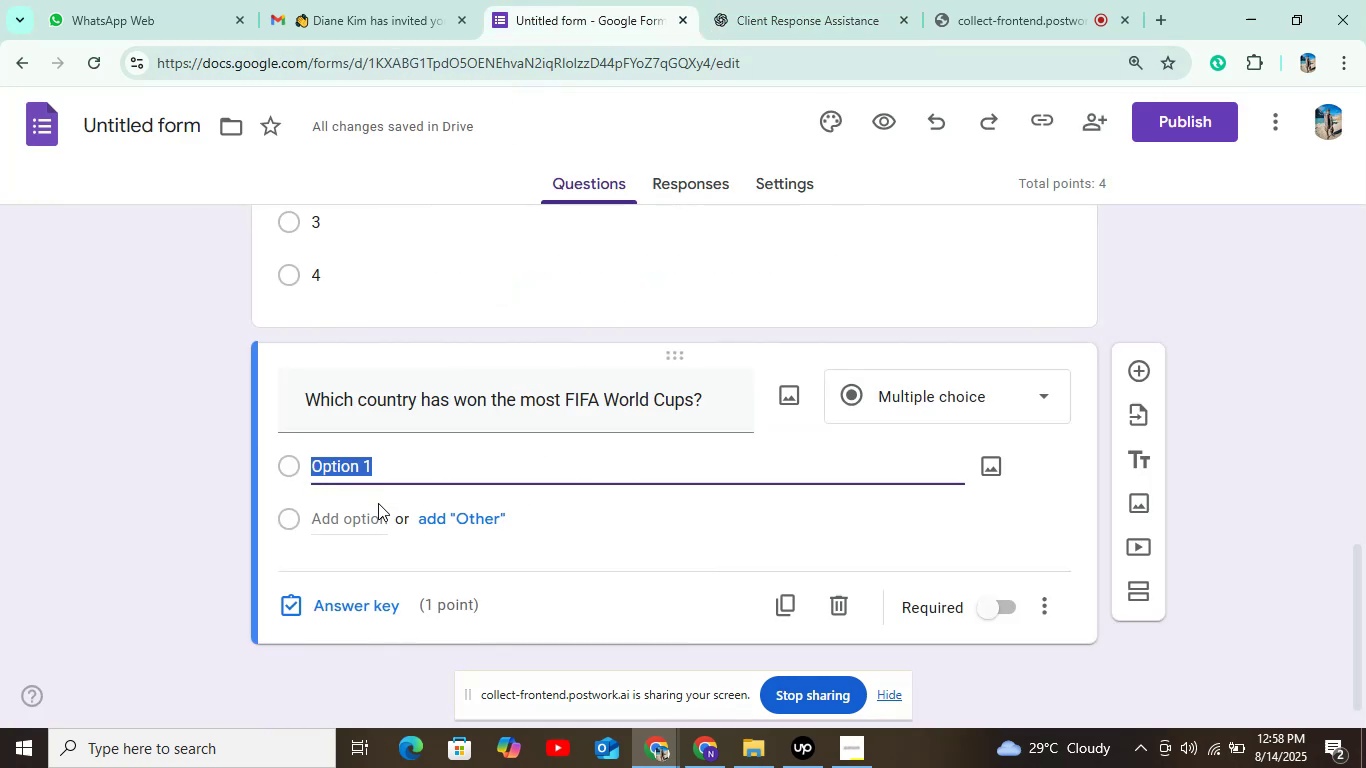 
key(Control+V)
 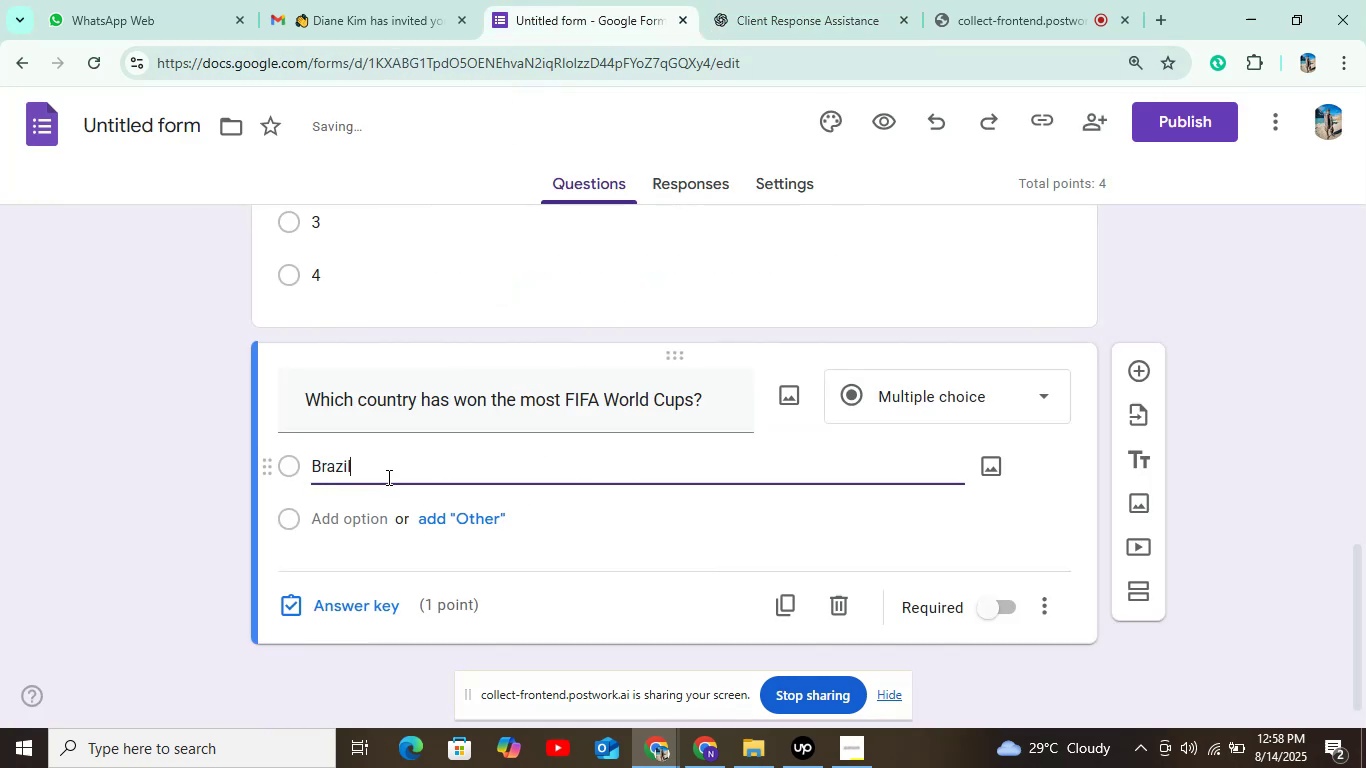 
scroll: coordinate [385, 483], scroll_direction: down, amount: 2.0
 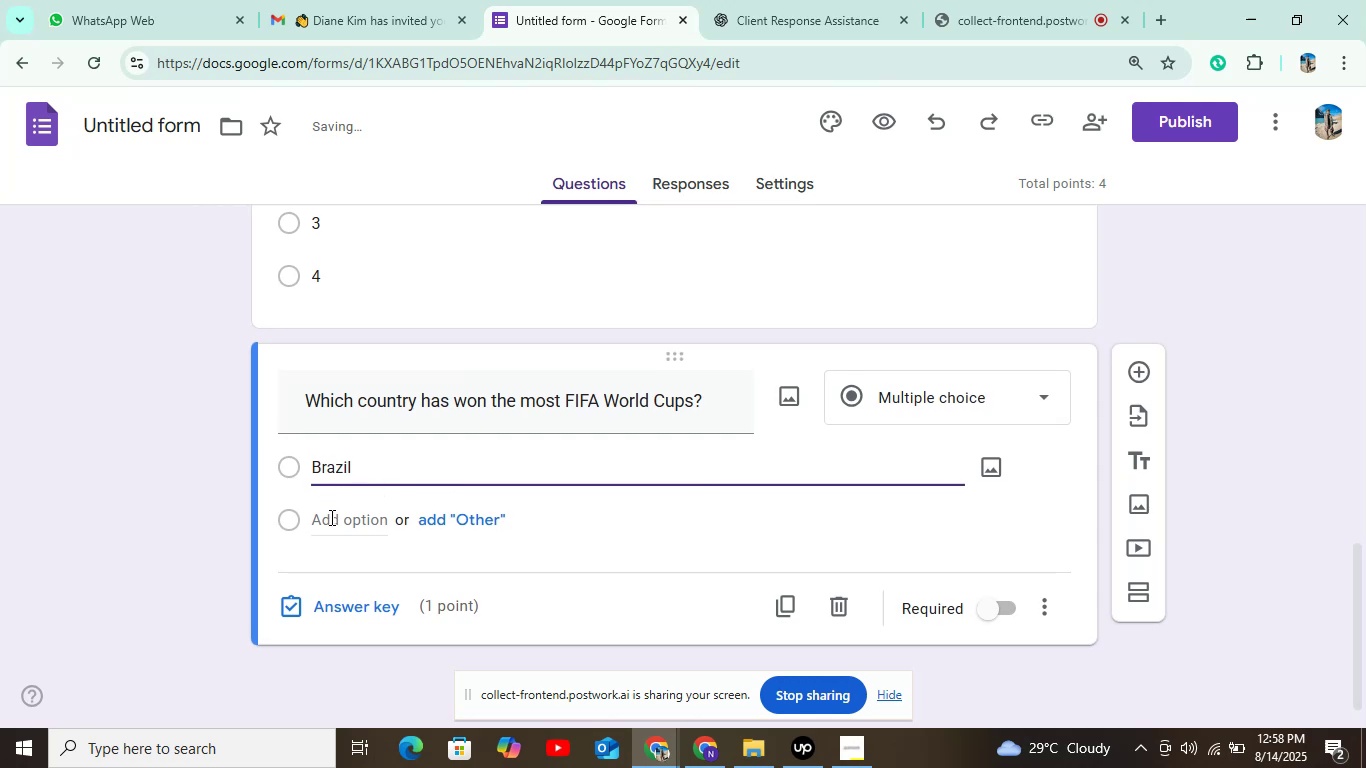 
left_click([338, 519])
 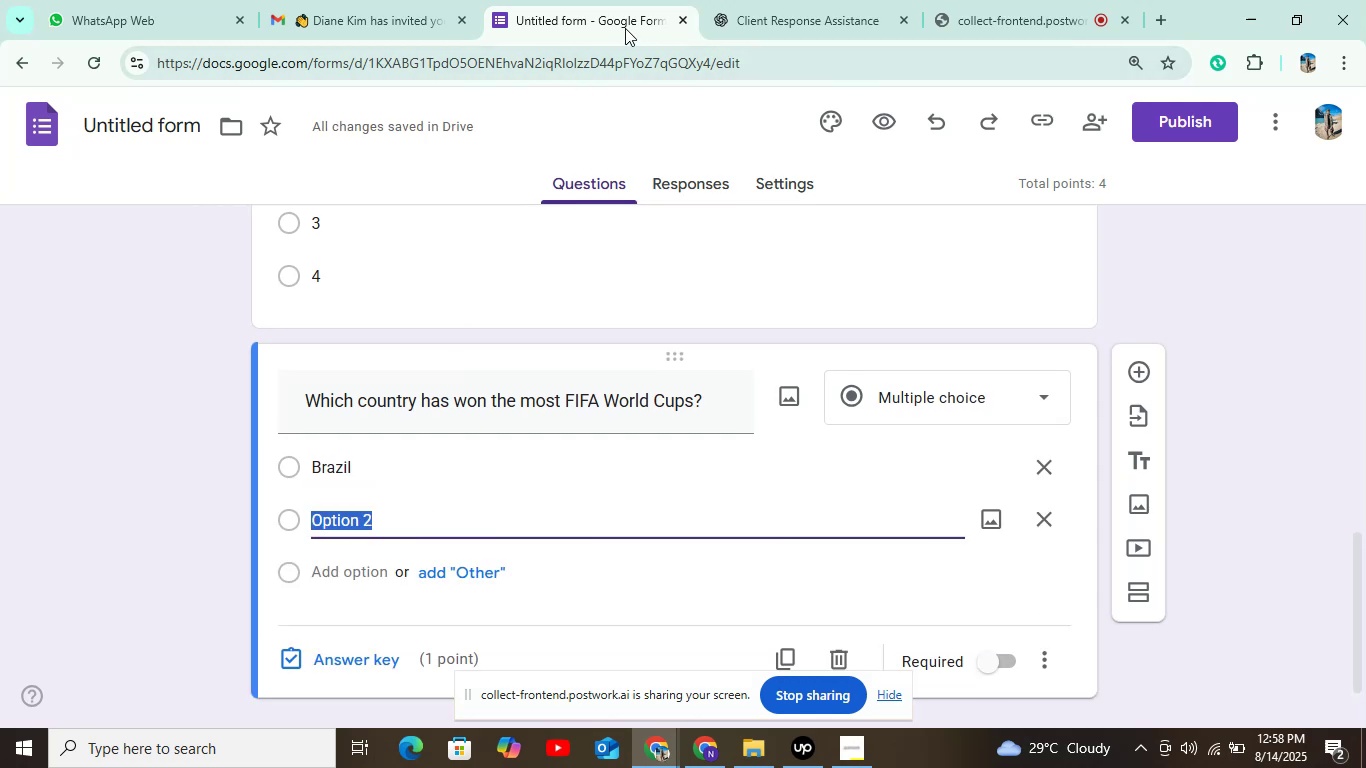 
left_click([737, 12])
 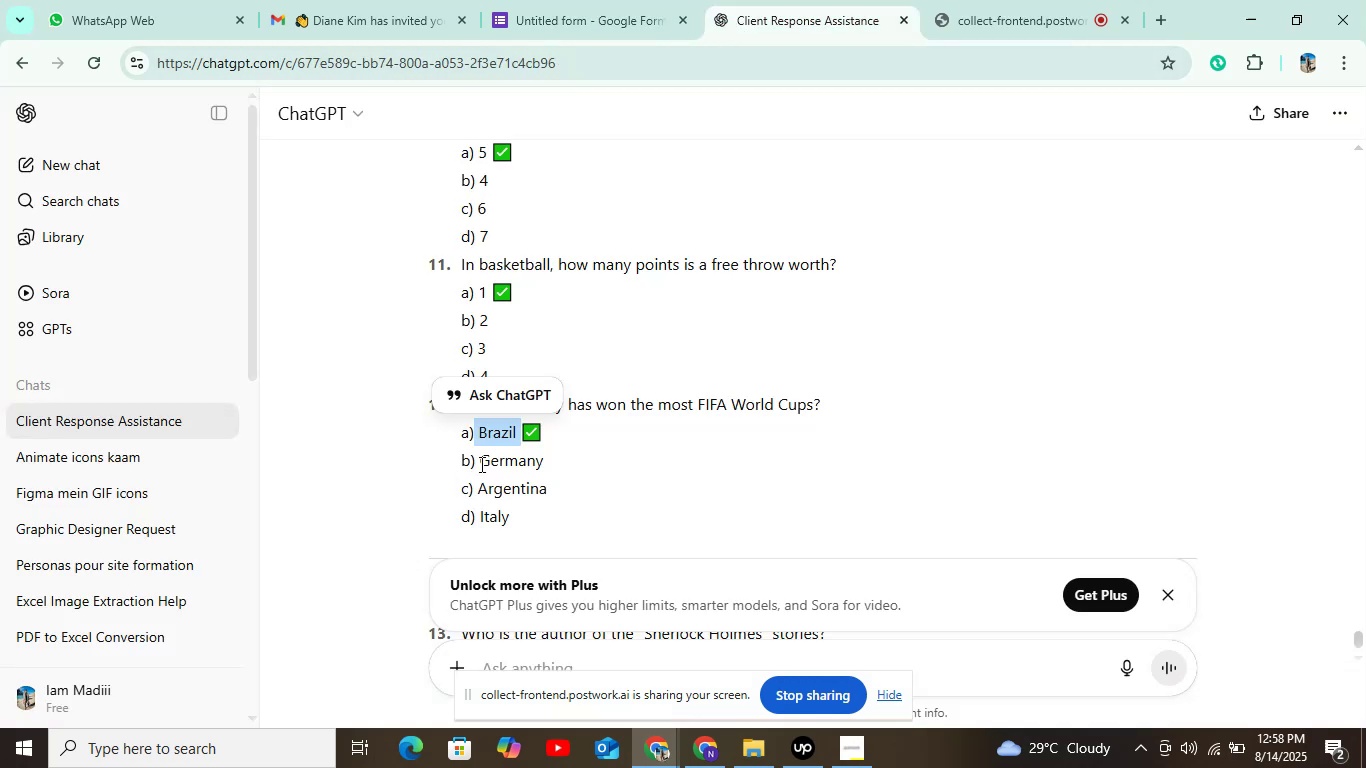 
left_click_drag(start_coordinate=[479, 461], to_coordinate=[560, 462])
 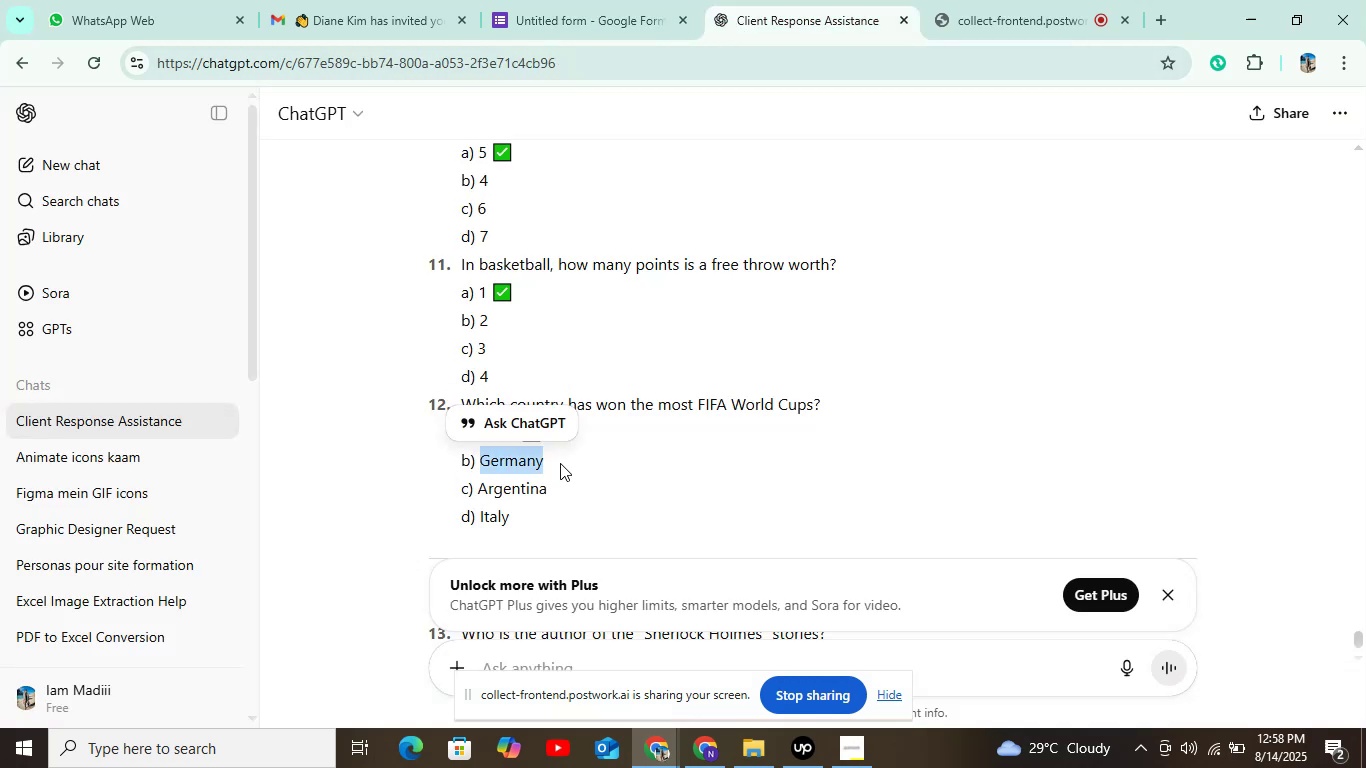 
key(Control+C)
 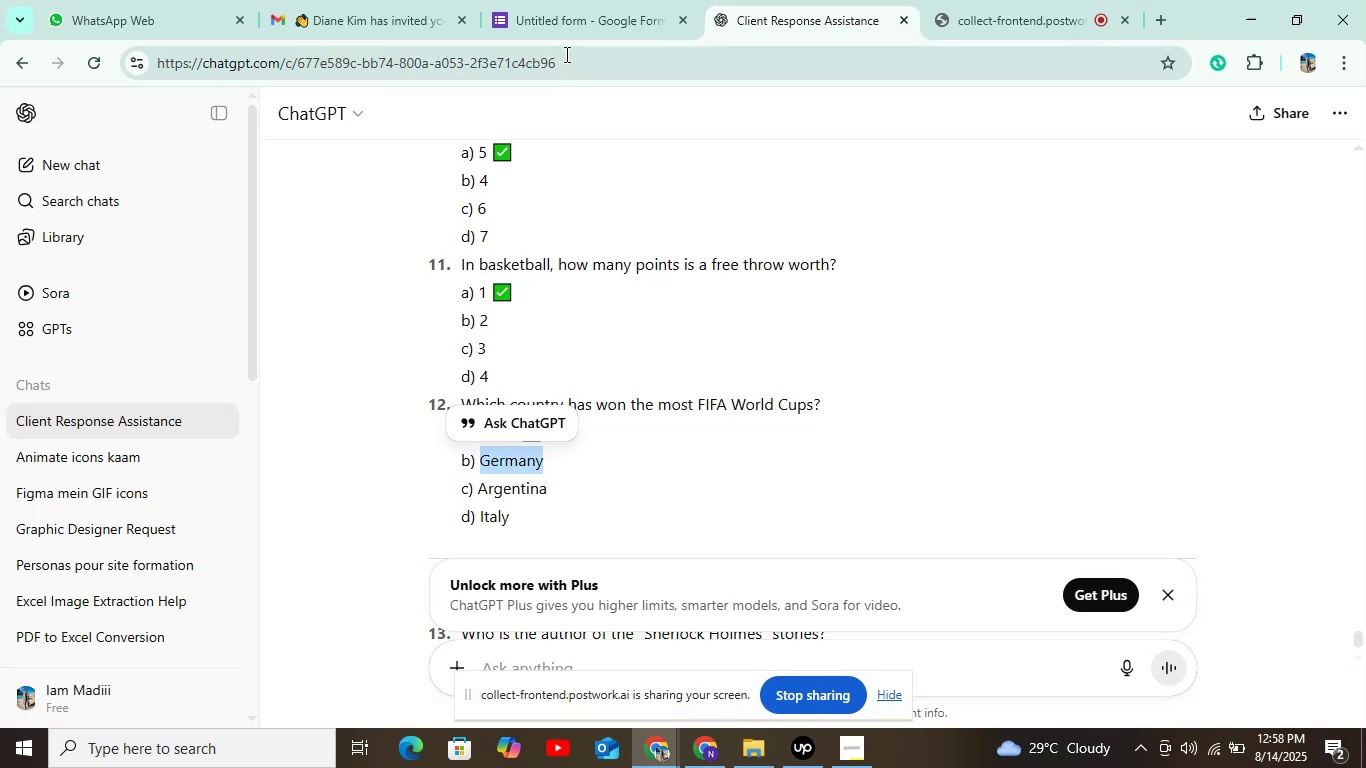 
left_click([565, 24])
 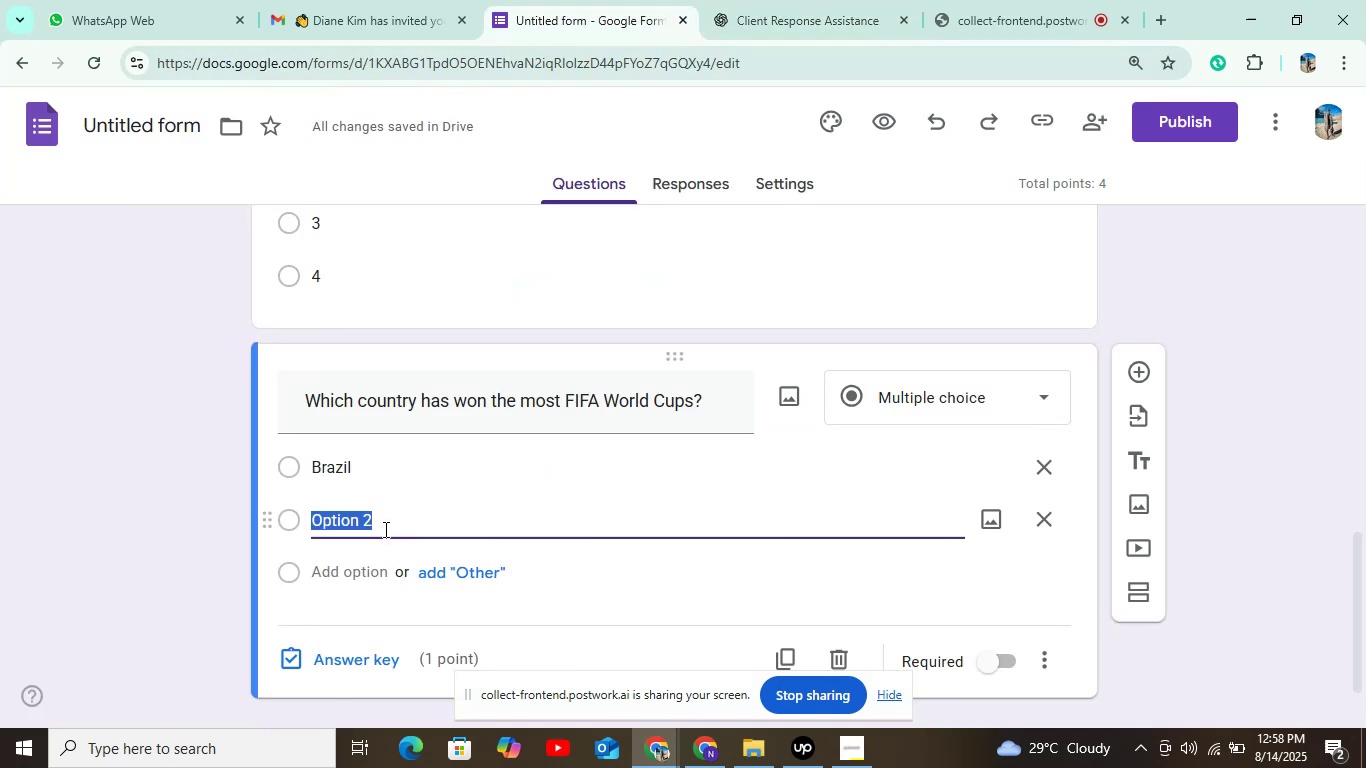 
key(Control+V)
 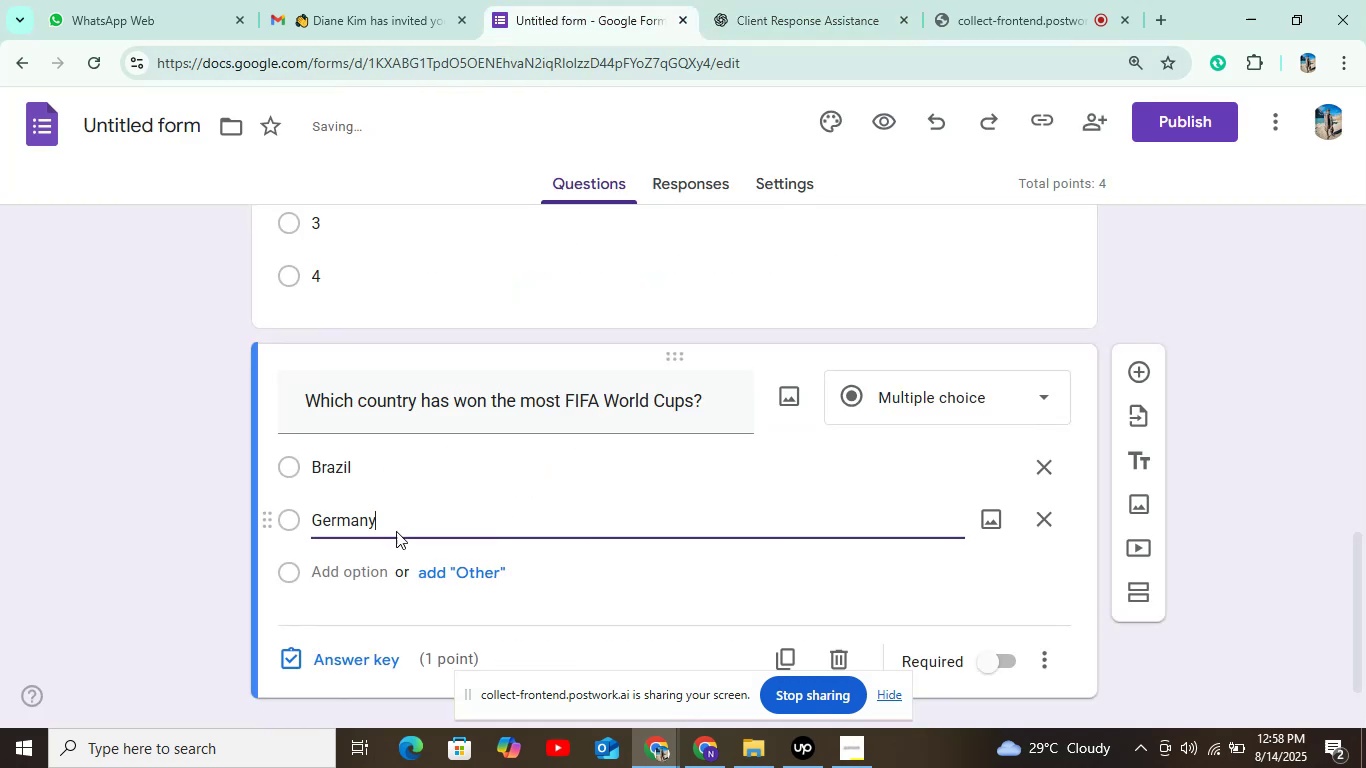 
scroll: coordinate [426, 511], scroll_direction: down, amount: 3.0
 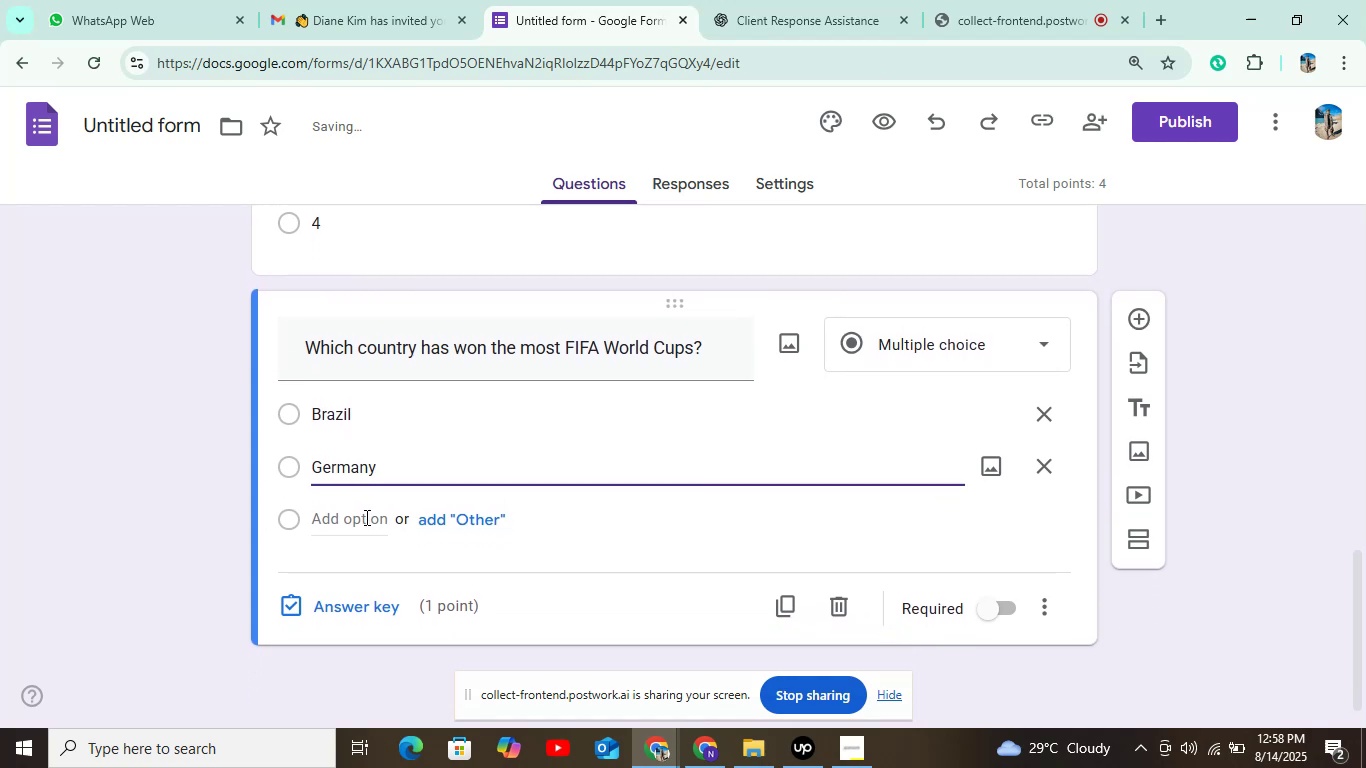 
left_click([364, 517])
 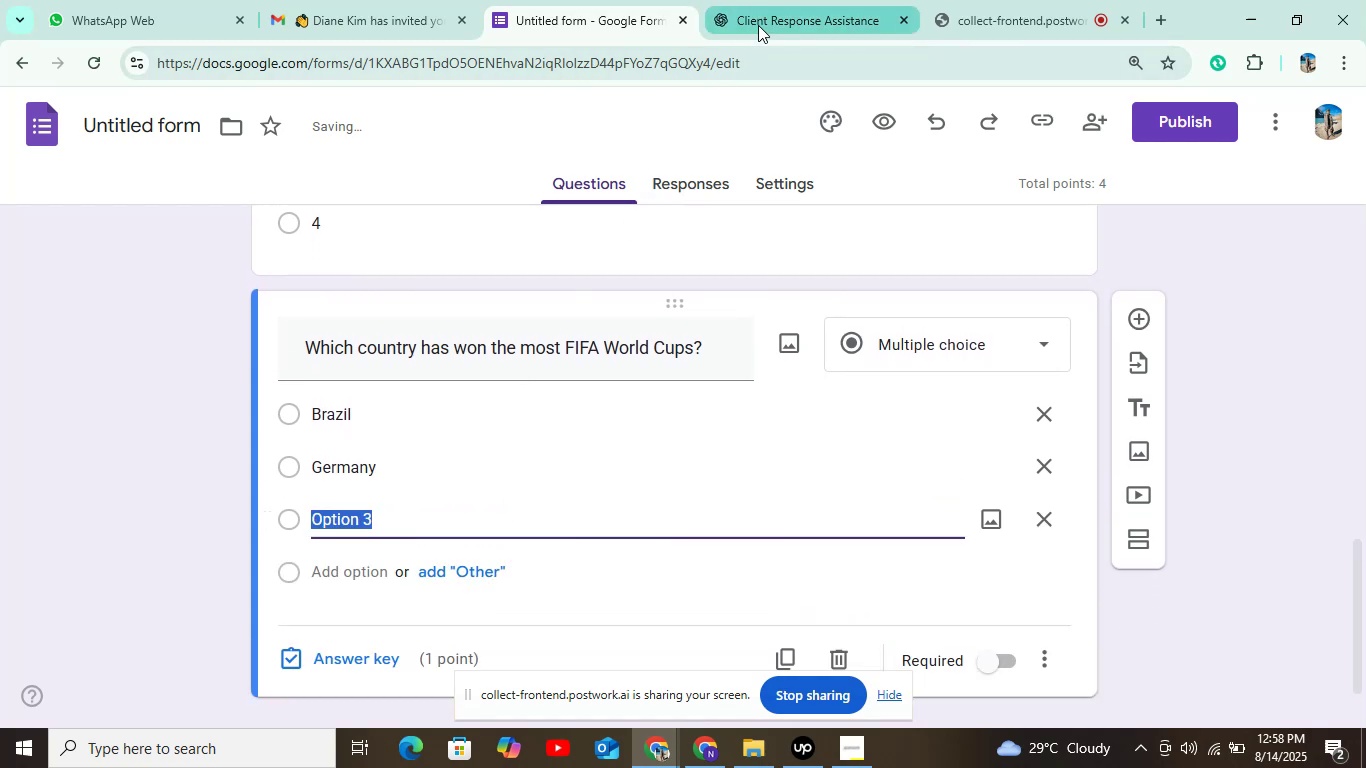 
left_click([759, 25])
 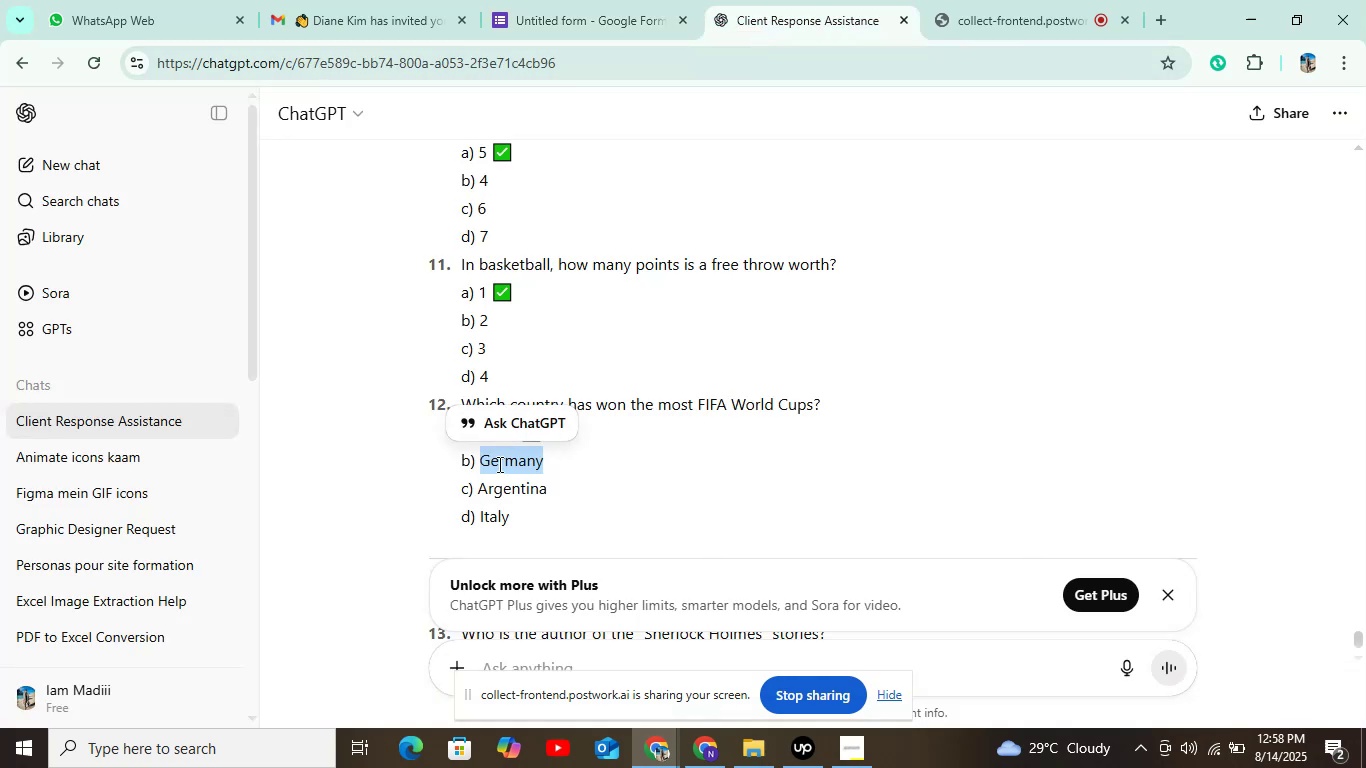 
left_click_drag(start_coordinate=[476, 487], to_coordinate=[579, 488])
 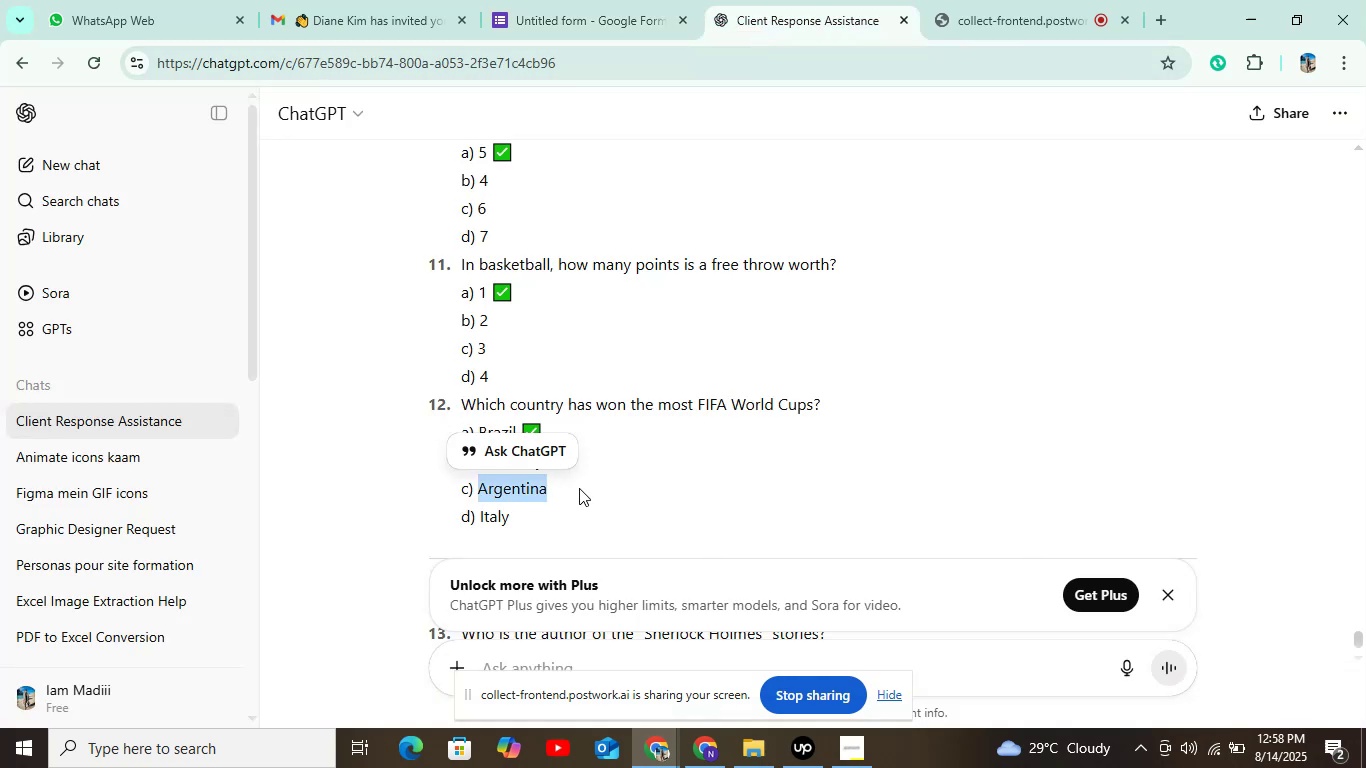 
key(Control+C)
 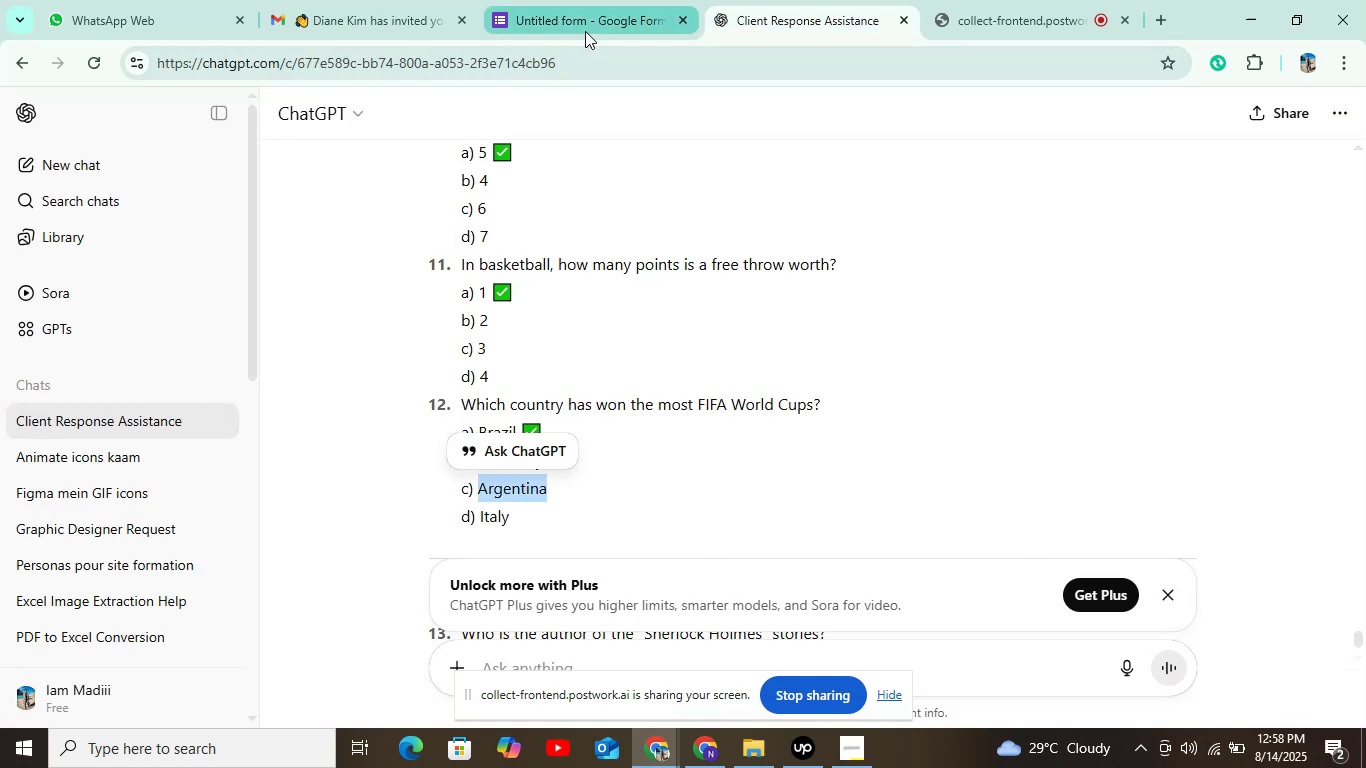 
left_click([585, 31])
 